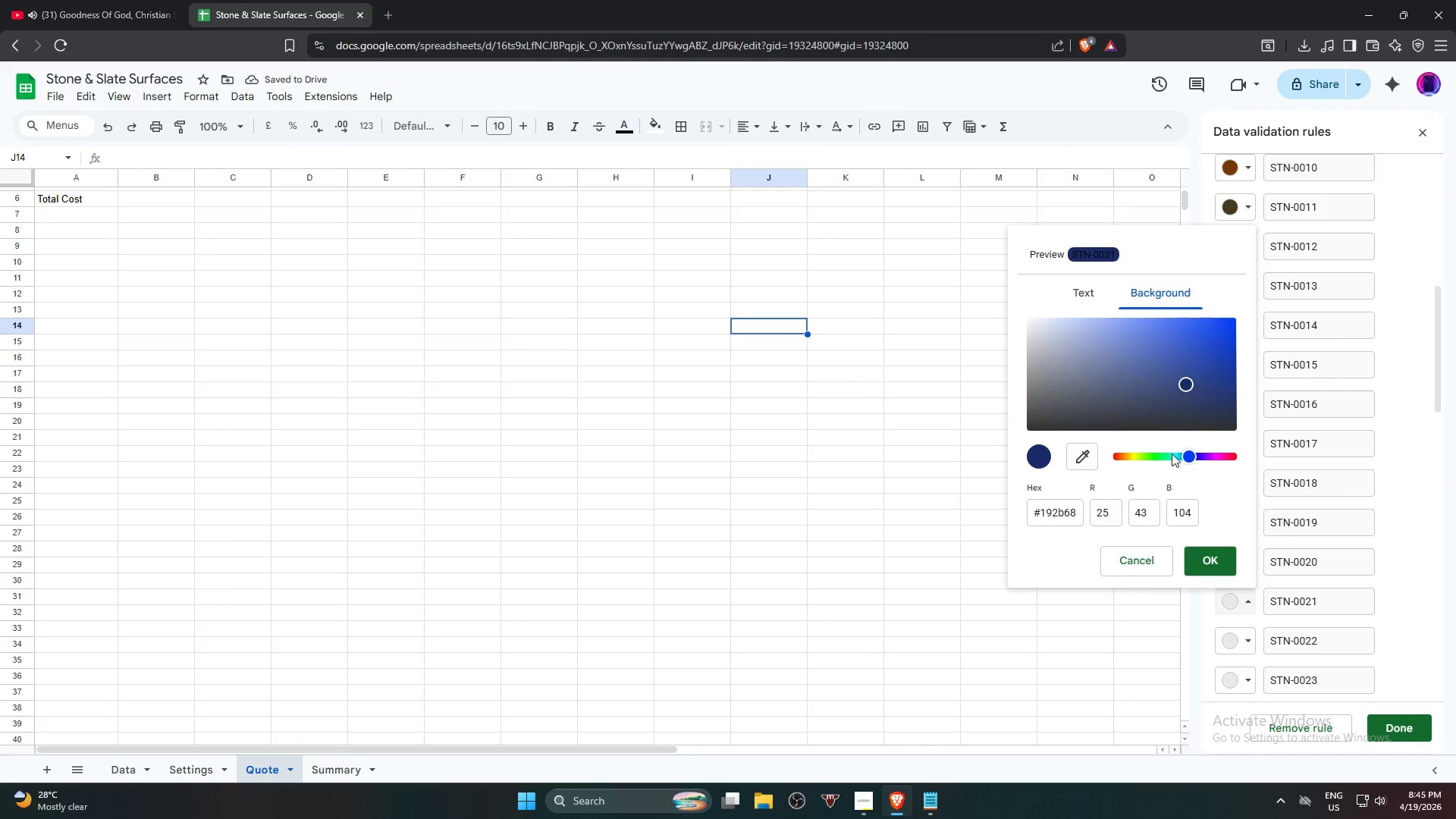 
left_click_drag(start_coordinate=[1185, 456], to_coordinate=[1179, 458])
 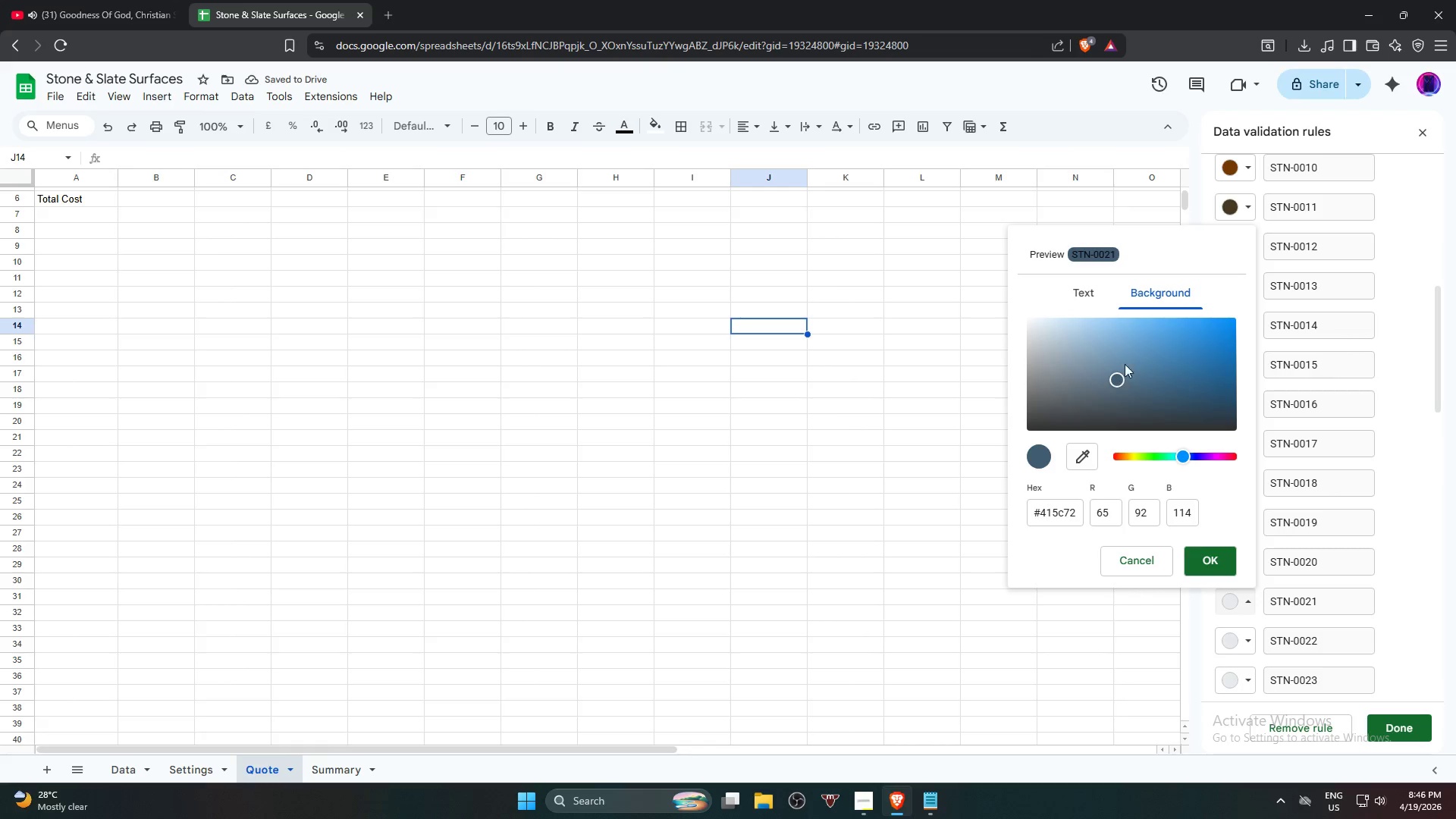 
double_click([1156, 340])
 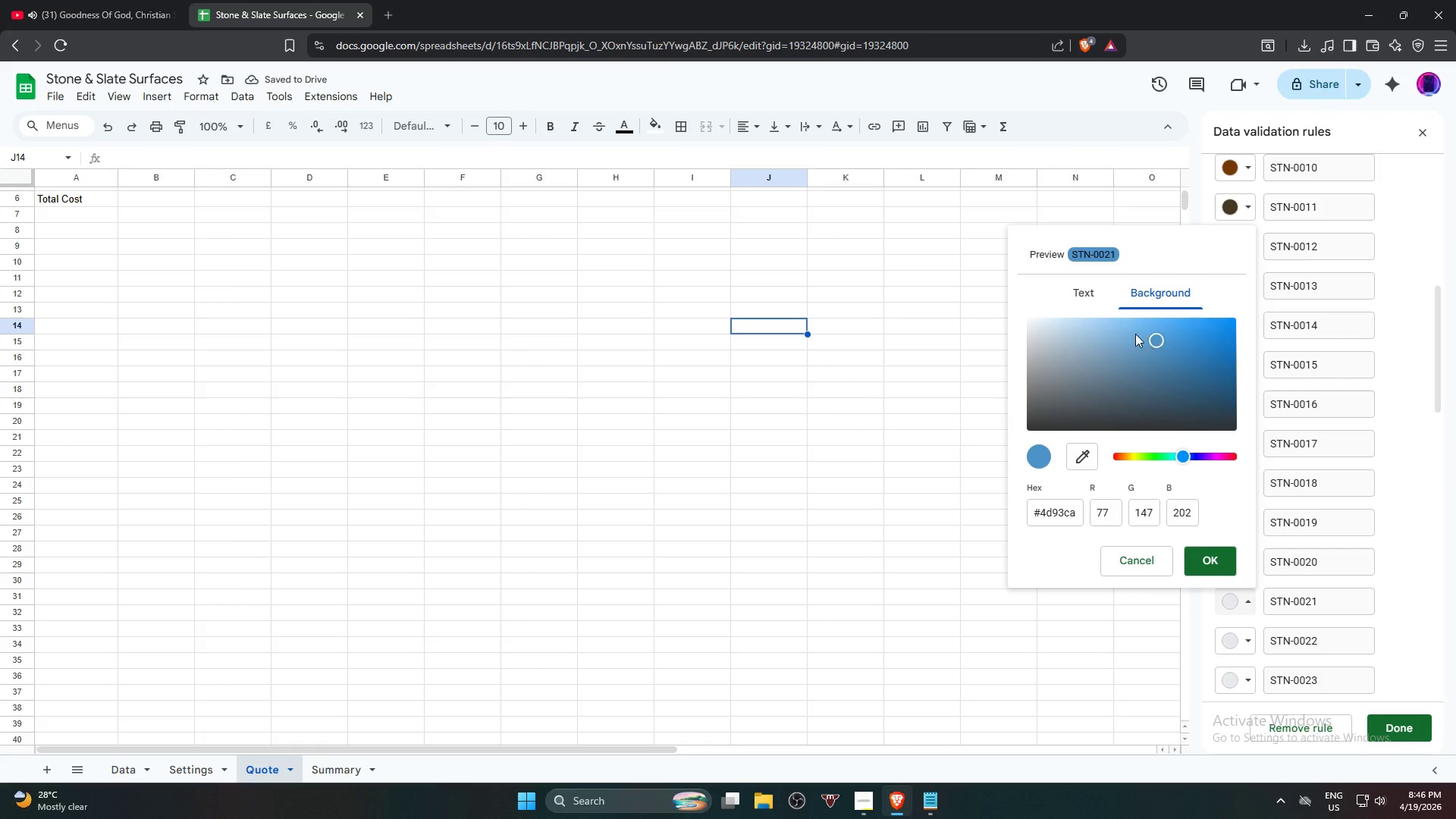 
left_click_drag(start_coordinate=[1134, 334], to_coordinate=[1225, 326])
 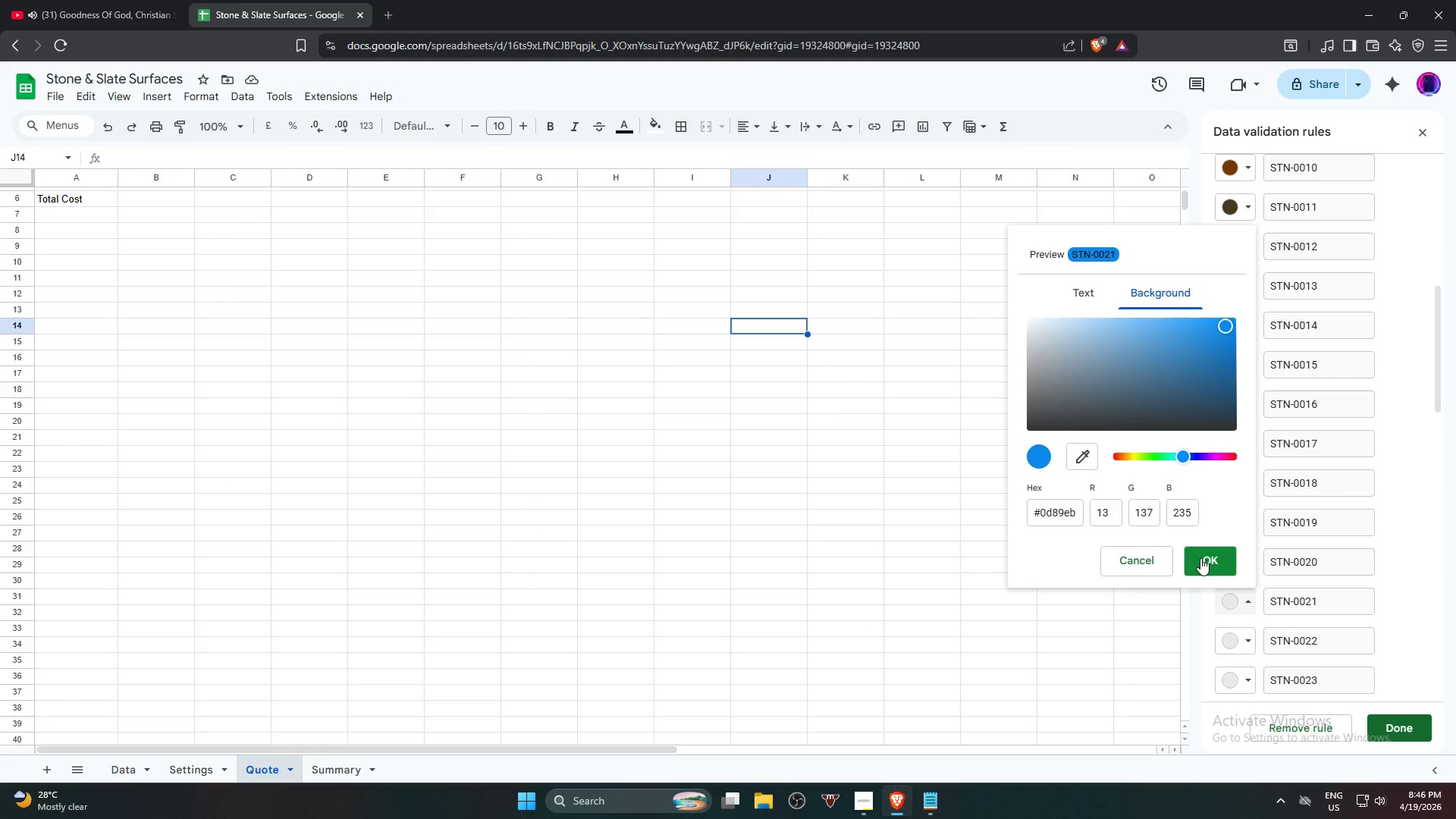 
left_click([1200, 558])
 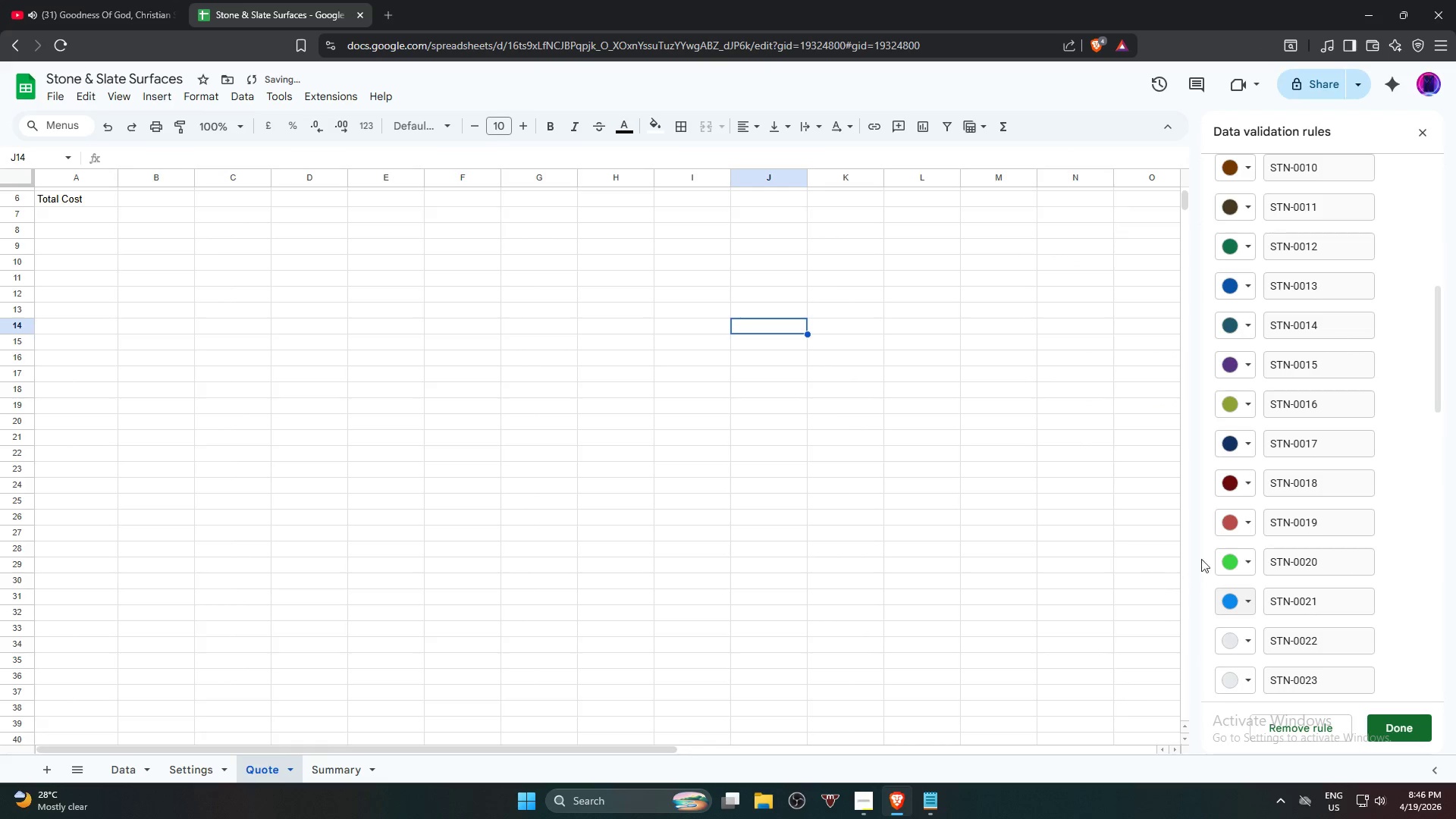 
scroll: coordinate [1281, 395], scroll_direction: down, amount: 5.0
 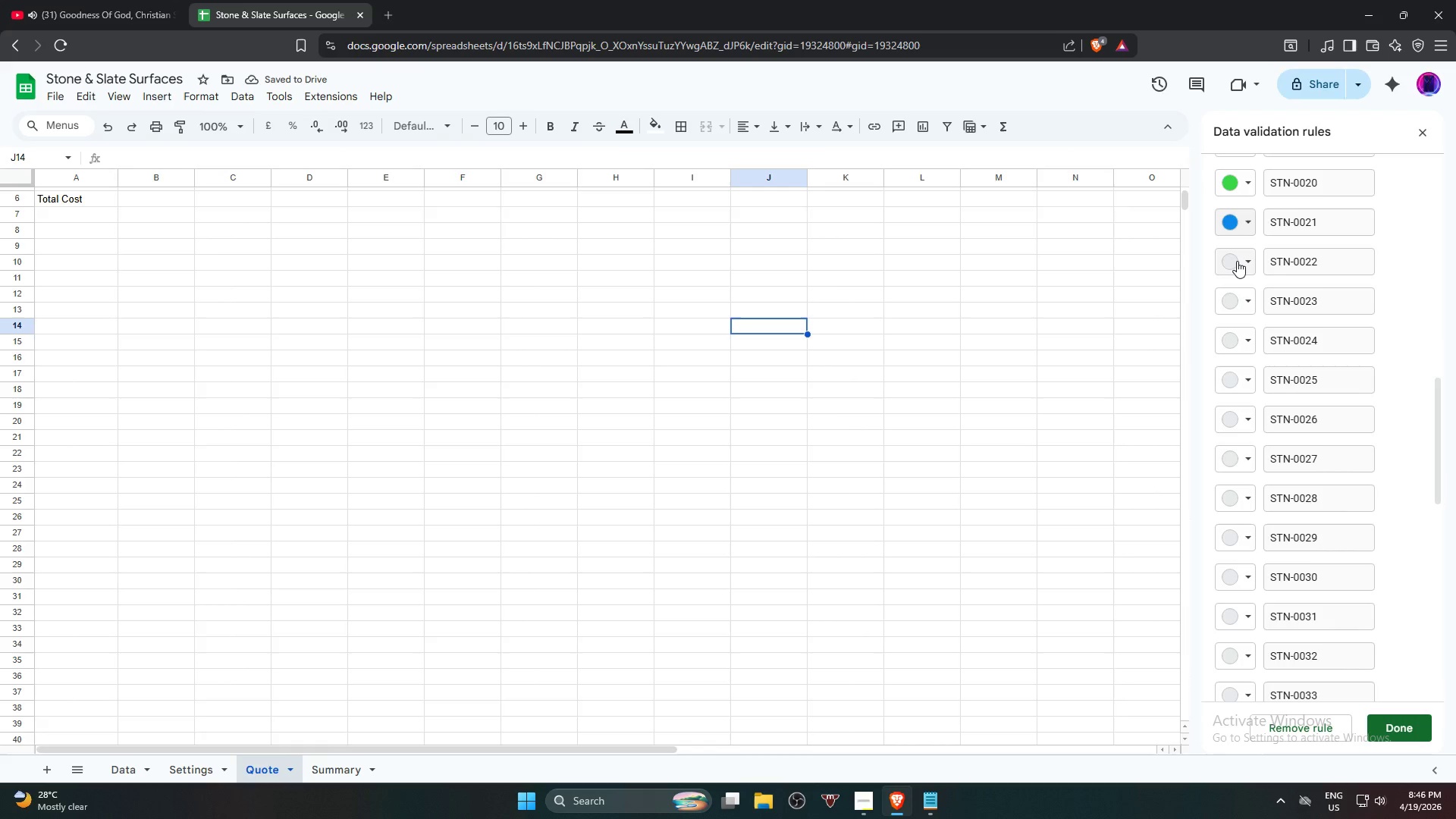 
left_click([1237, 261])
 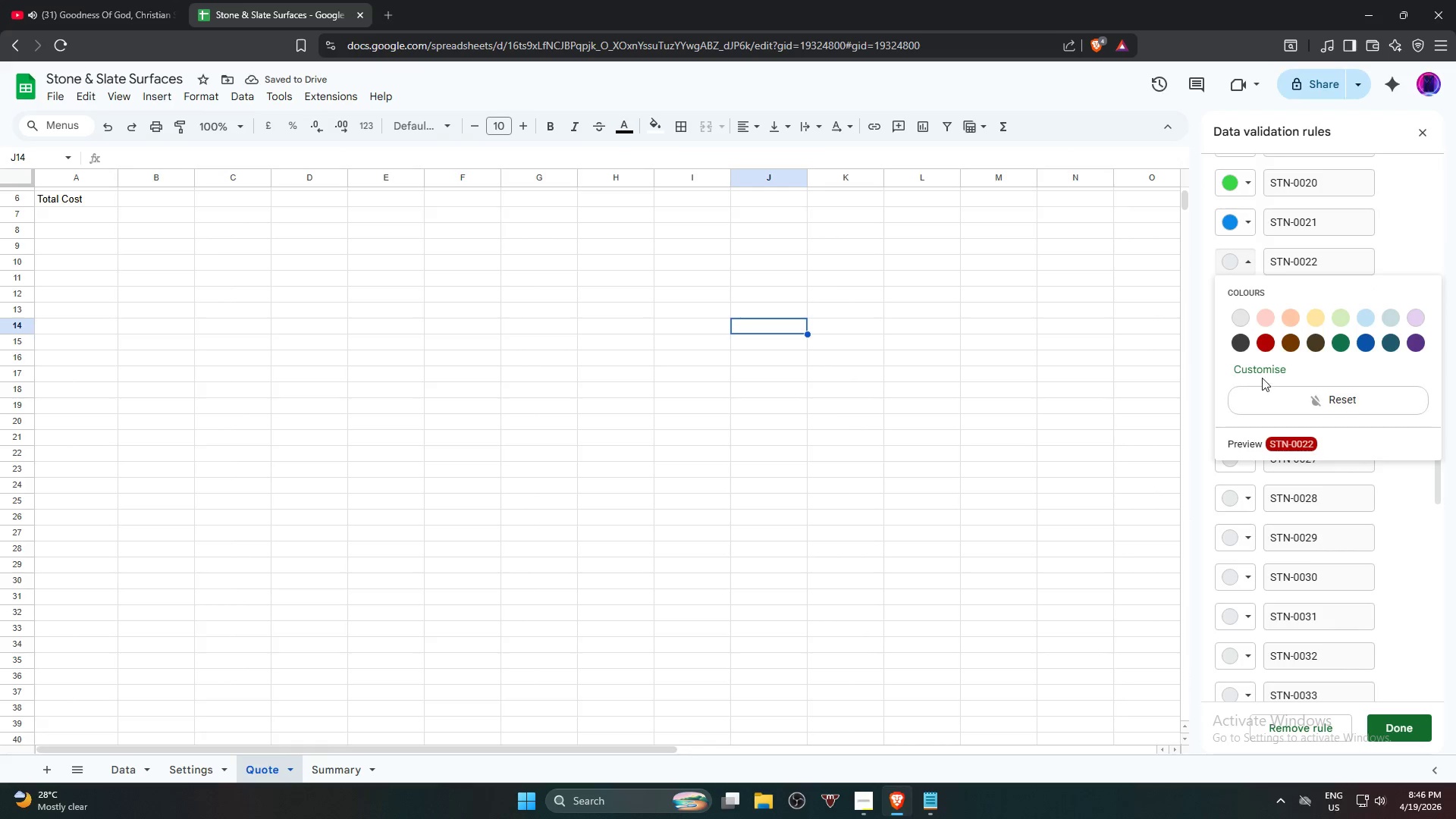 
left_click([1262, 372])
 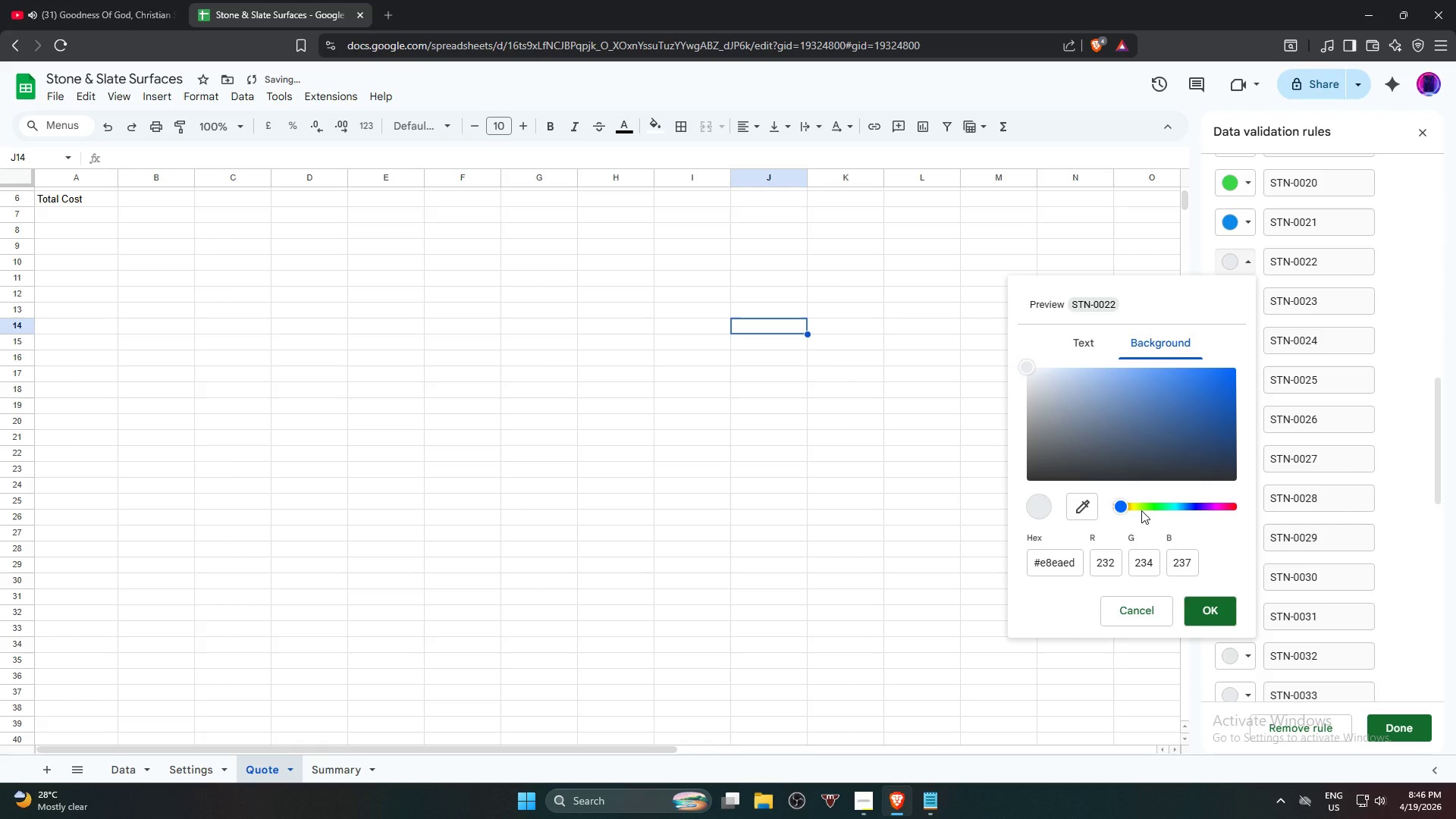 
left_click_drag(start_coordinate=[1150, 510], to_coordinate=[1166, 507])
 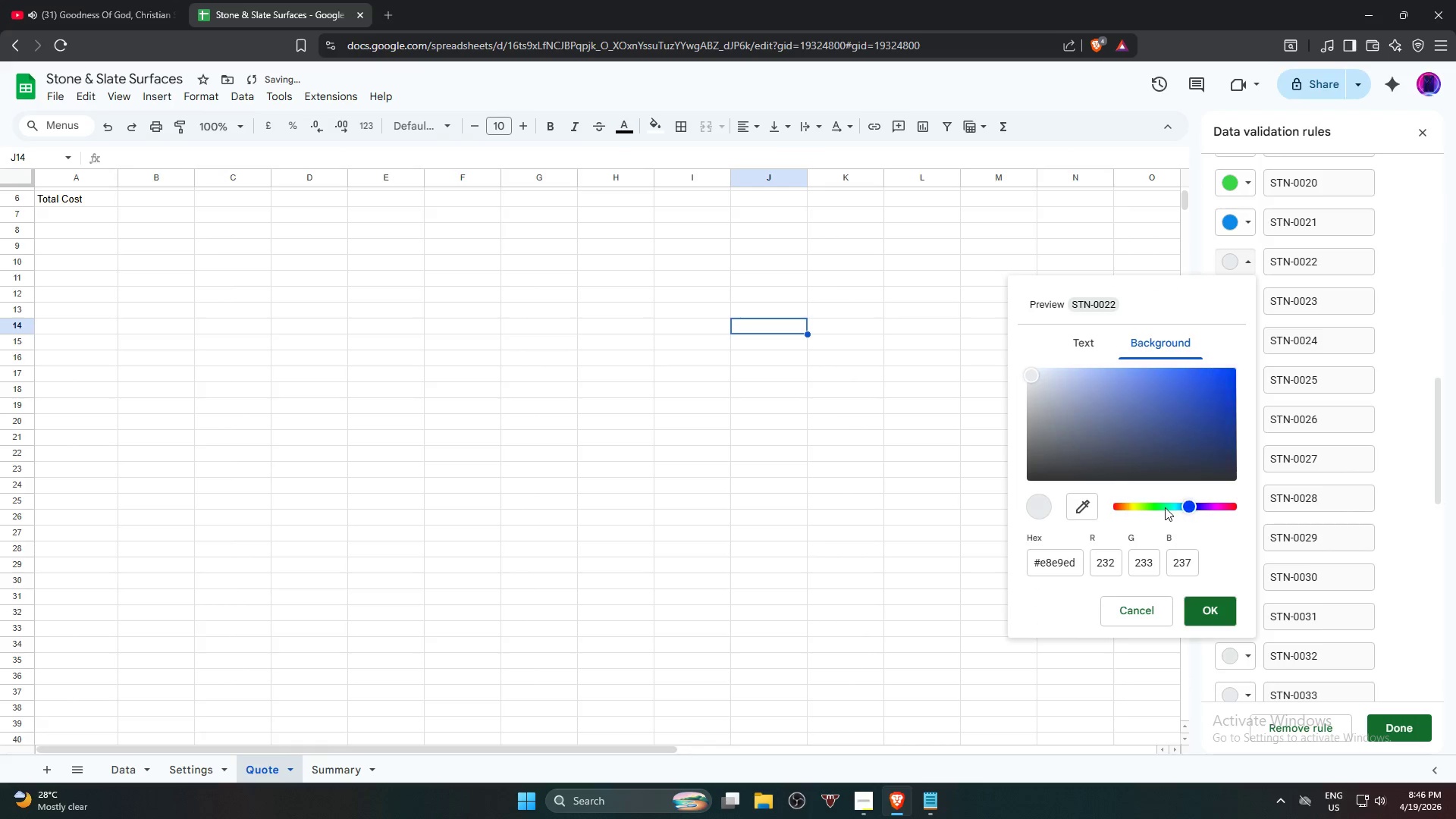 
left_click_drag(start_coordinate=[1171, 506], to_coordinate=[1133, 508])
 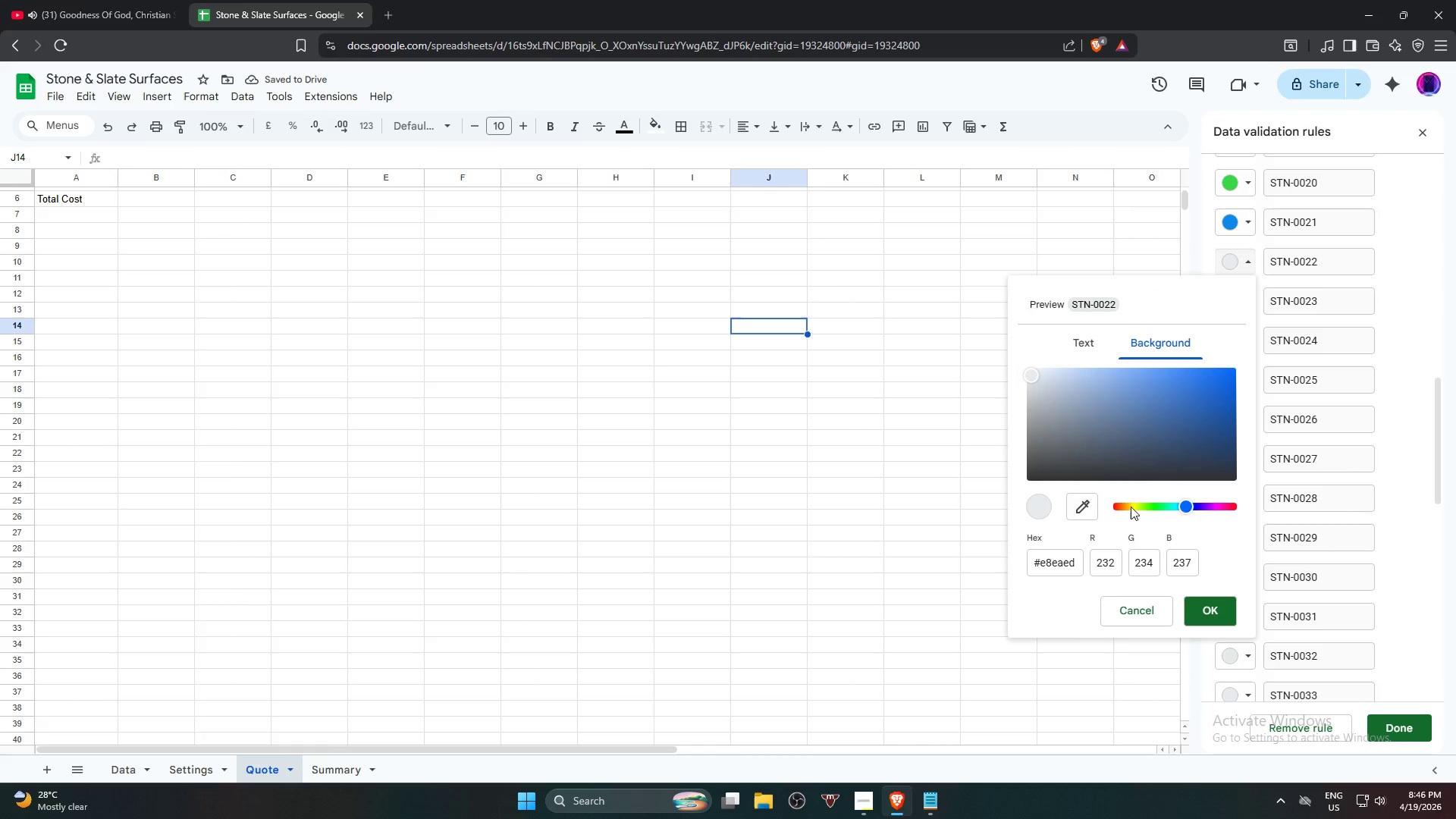 
left_click([1131, 507])
 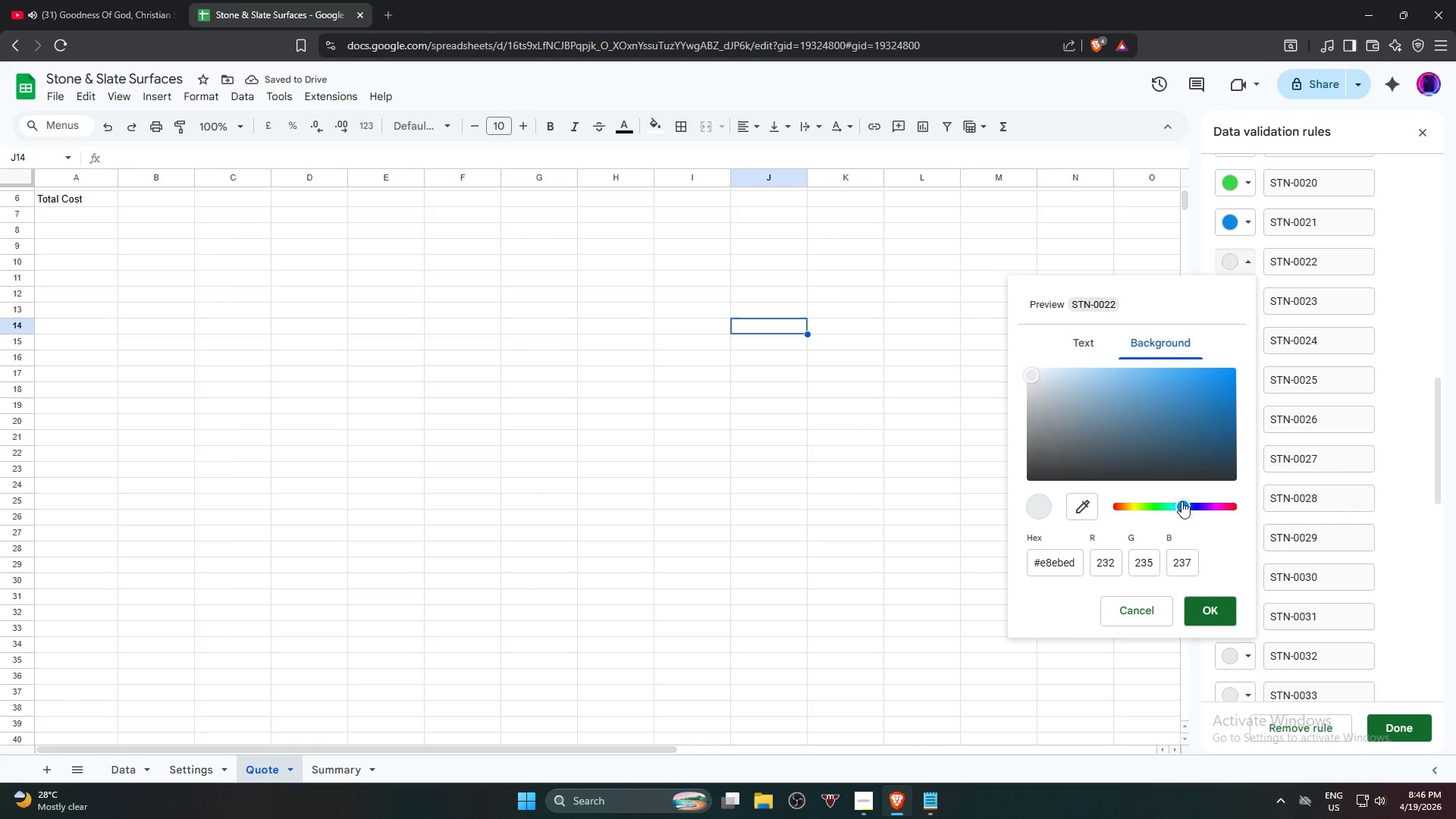 
left_click_drag(start_coordinate=[1182, 501], to_coordinate=[1136, 507])
 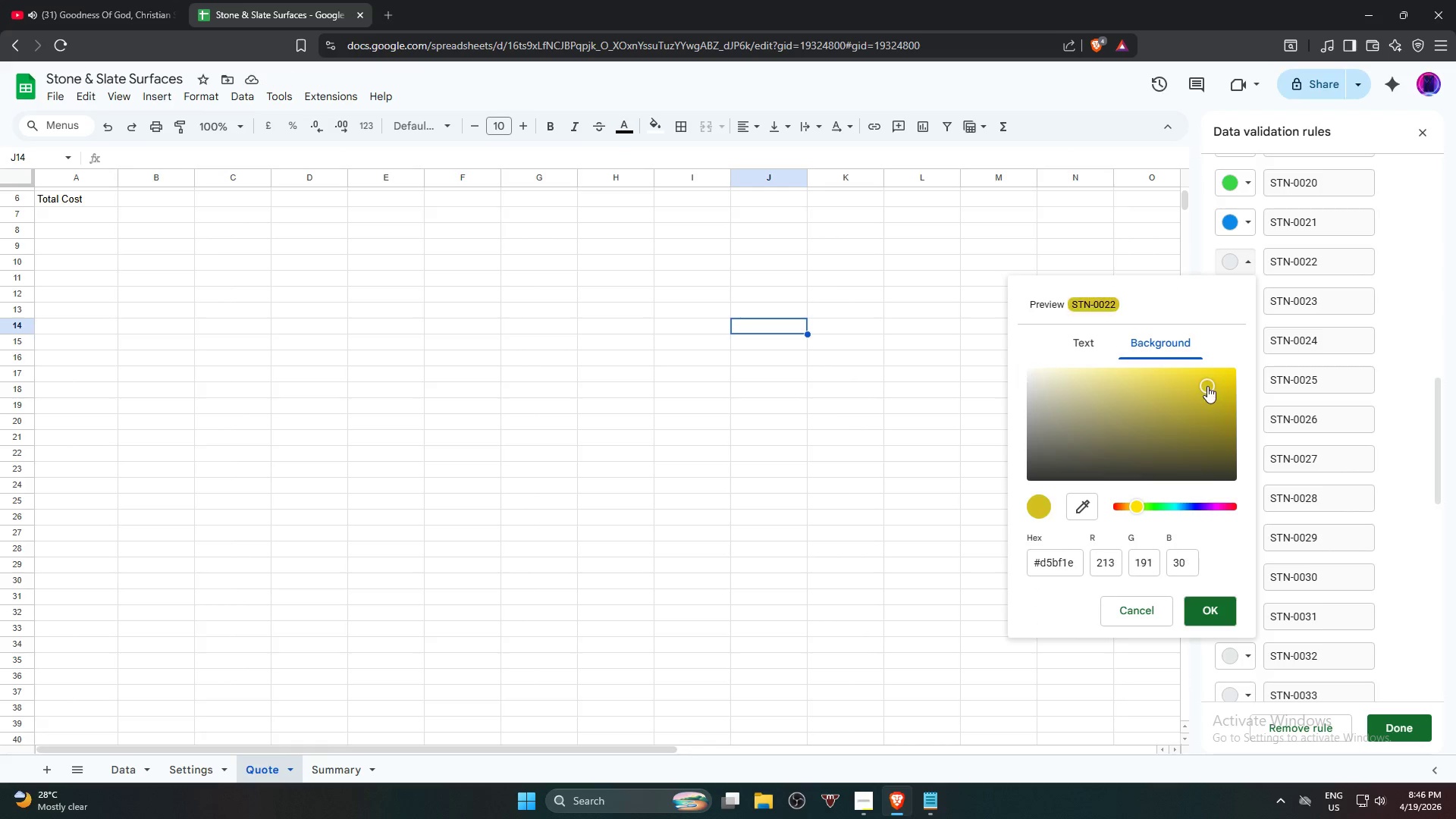 
double_click([1207, 414])
 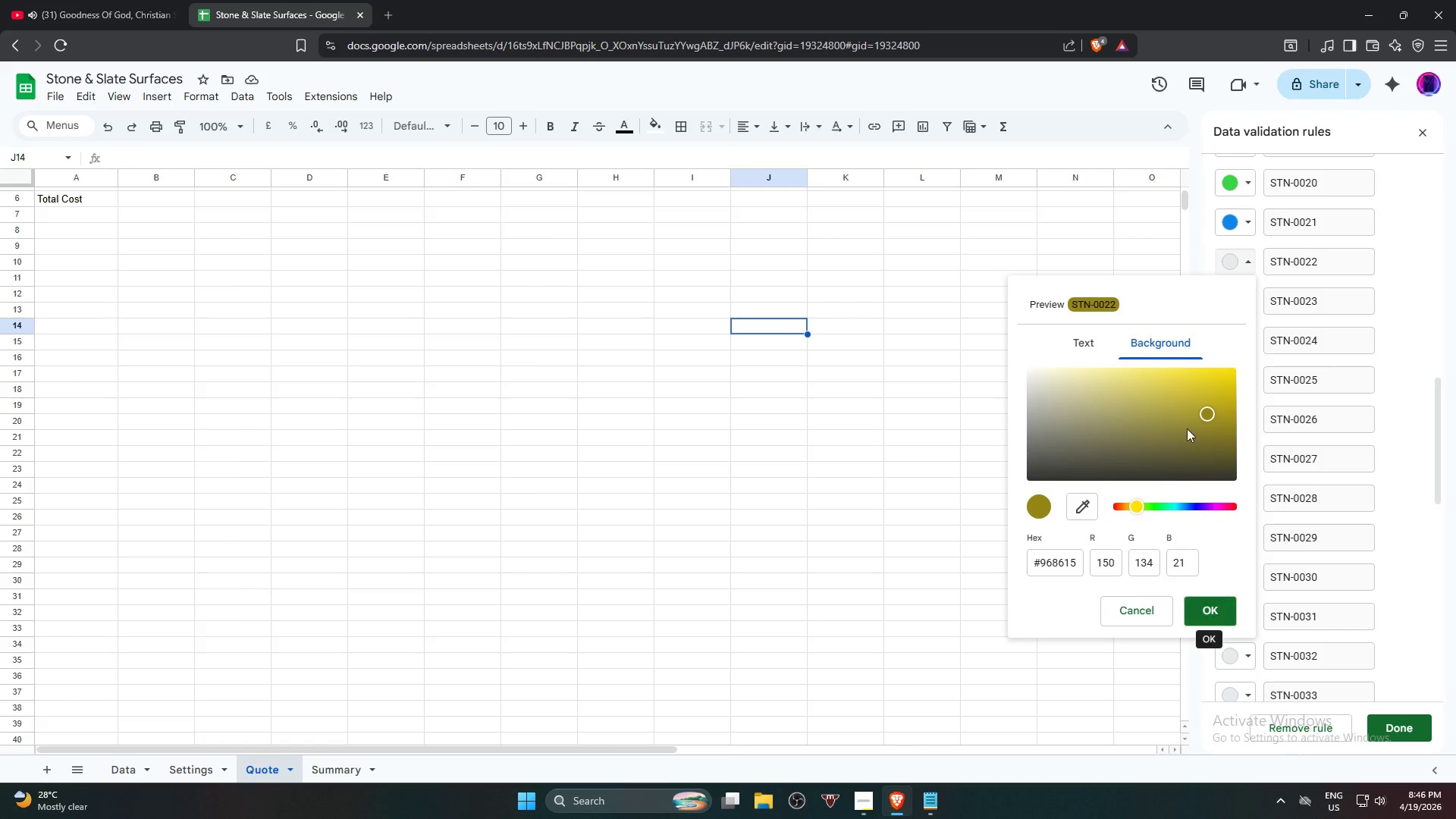 
left_click([1172, 396])
 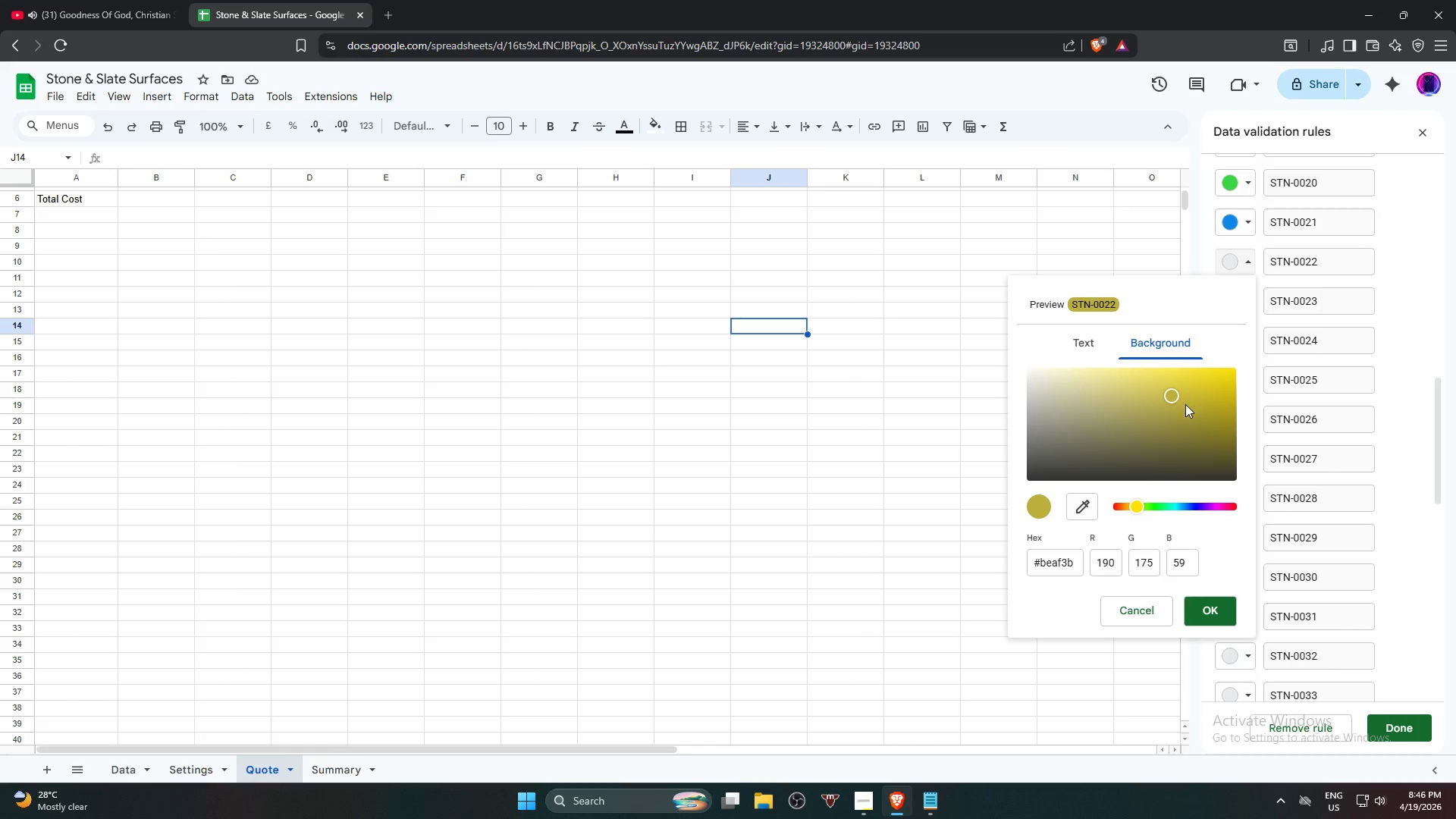 
left_click_drag(start_coordinate=[1195, 401], to_coordinate=[1199, 399])
 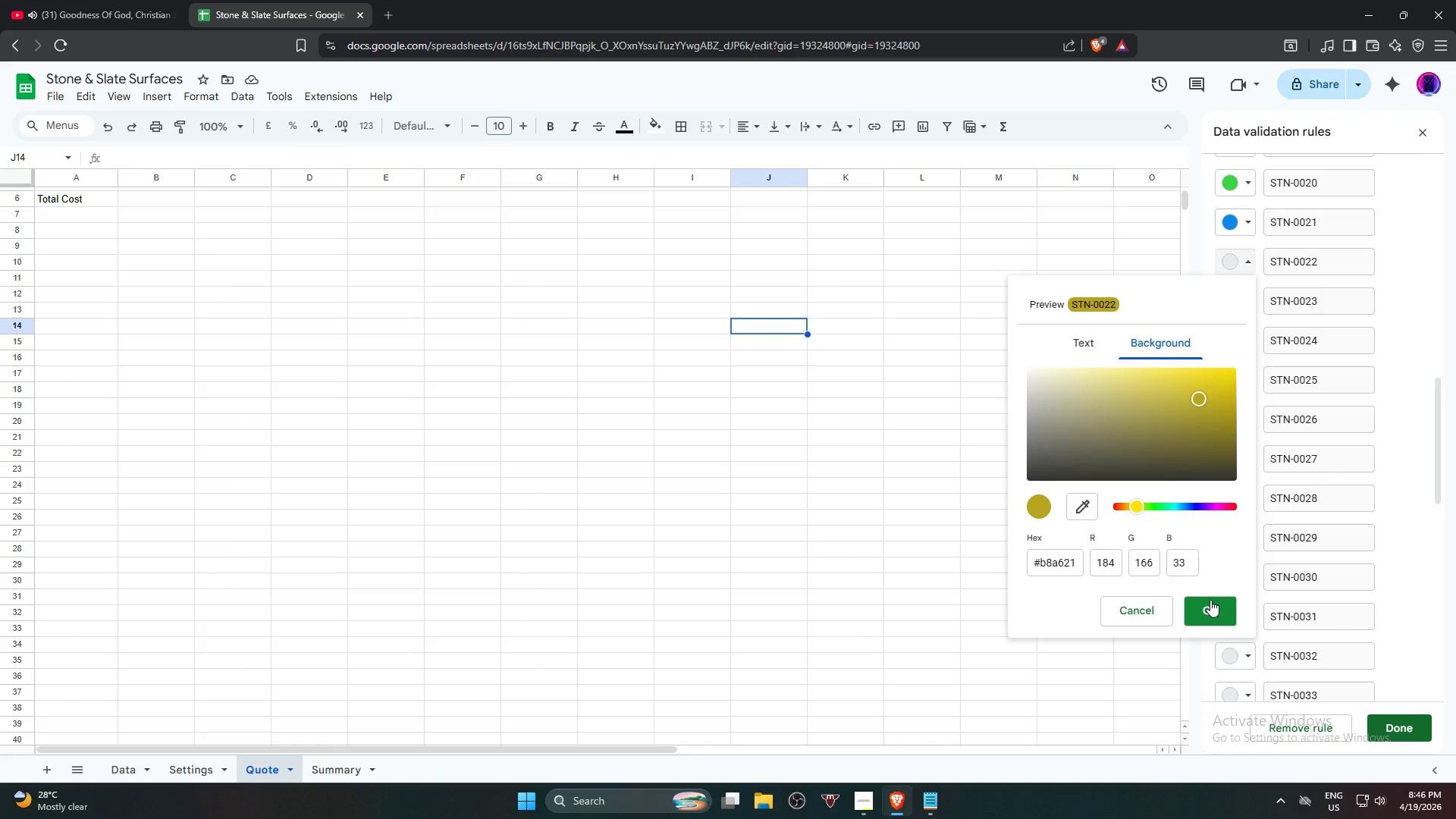 
left_click([1211, 600])
 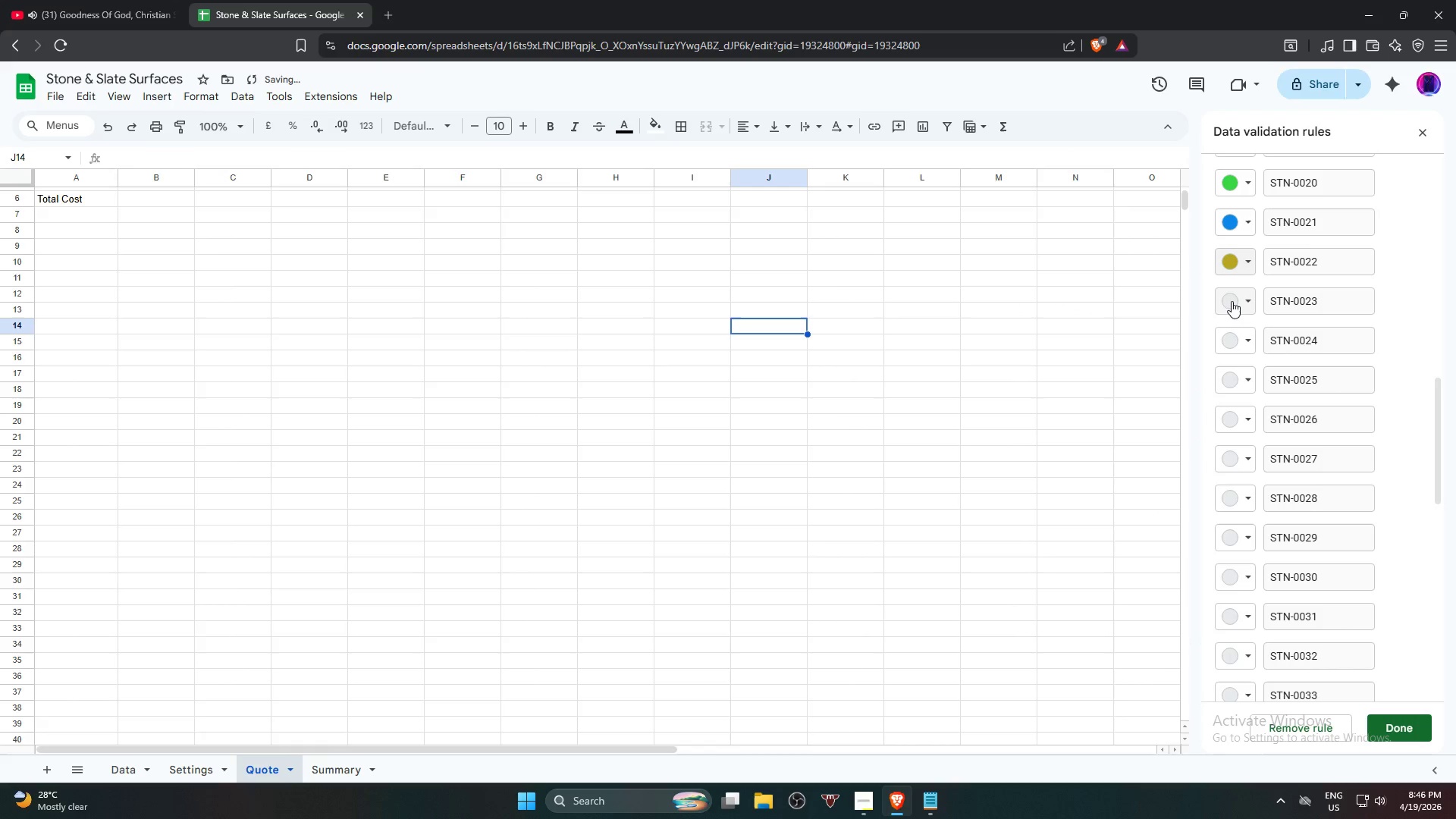 
left_click([1232, 300])
 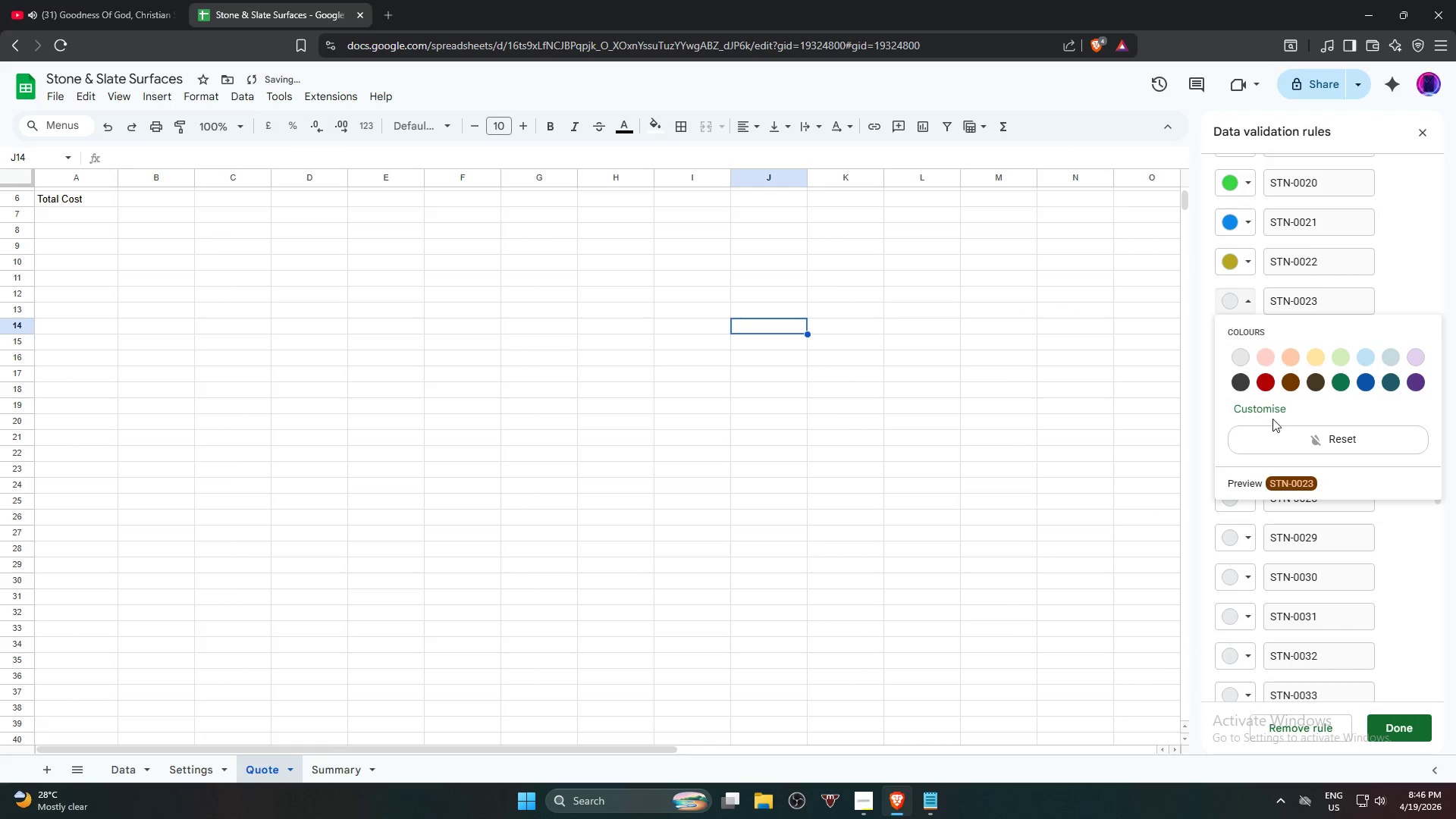 
left_click([1261, 411])
 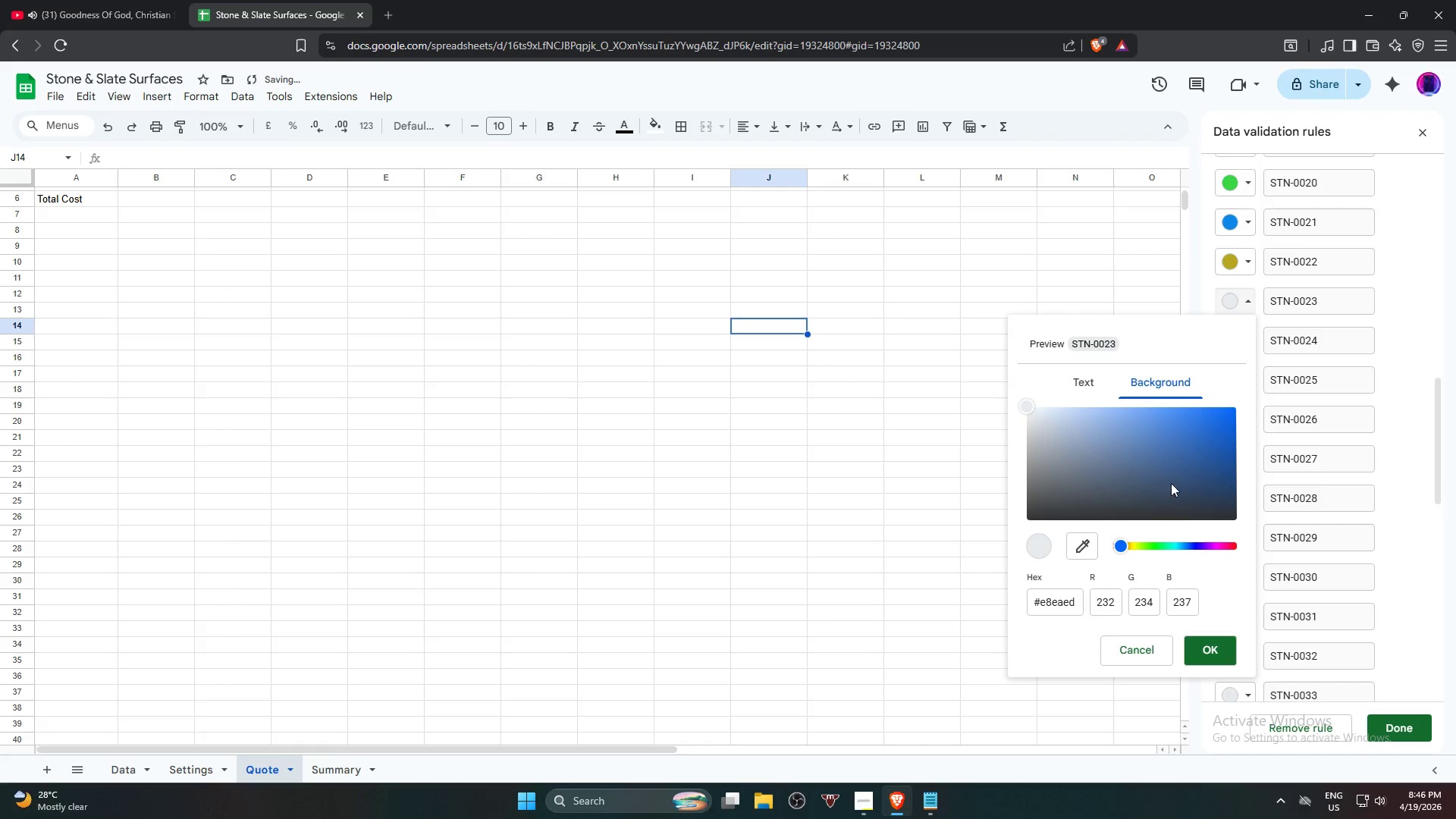 
left_click_drag(start_coordinate=[1181, 465], to_coordinate=[1191, 433])
 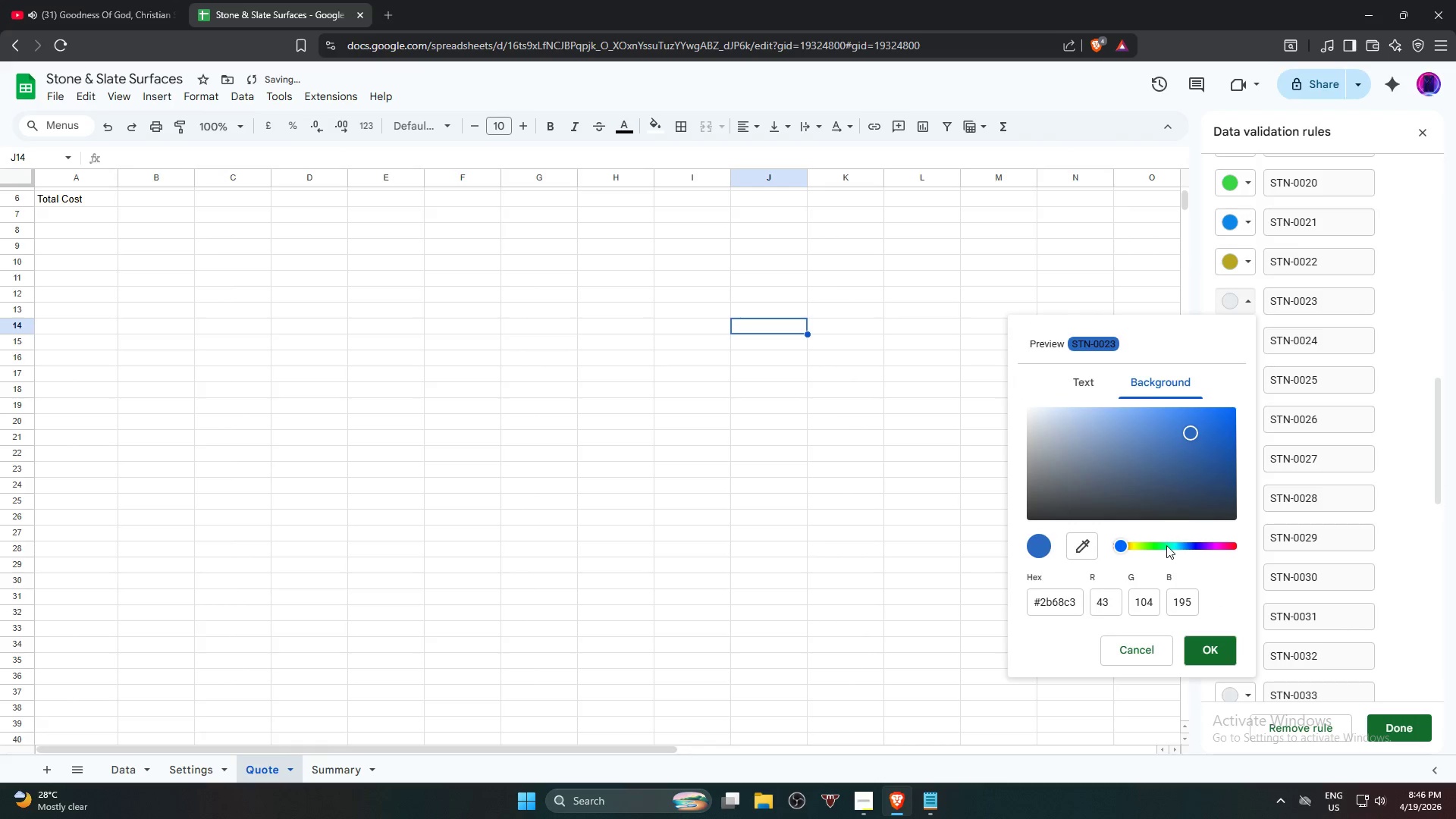 
left_click_drag(start_coordinate=[1166, 547], to_coordinate=[1187, 541])
 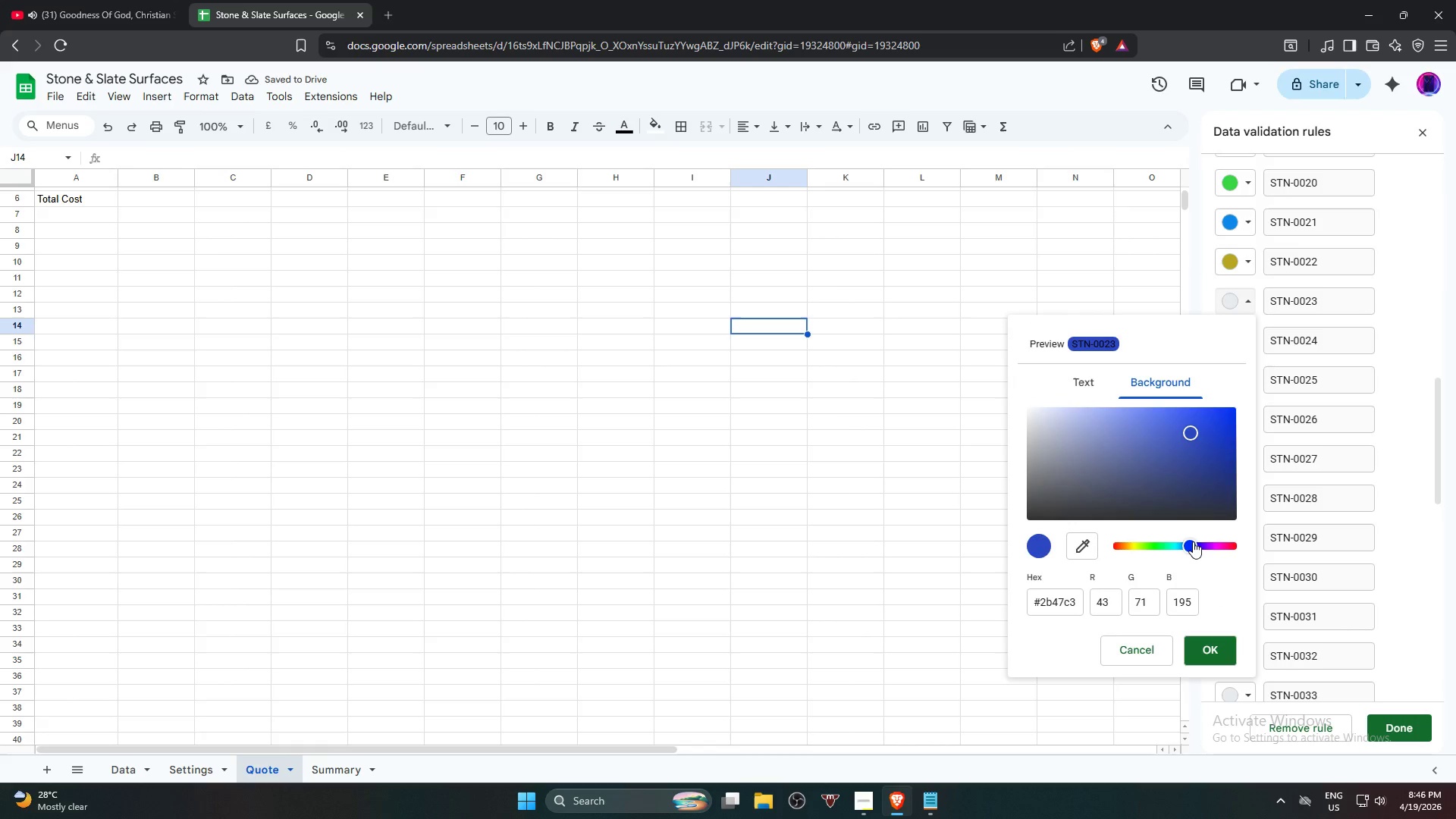 
left_click_drag(start_coordinate=[1191, 541], to_coordinate=[1215, 551])
 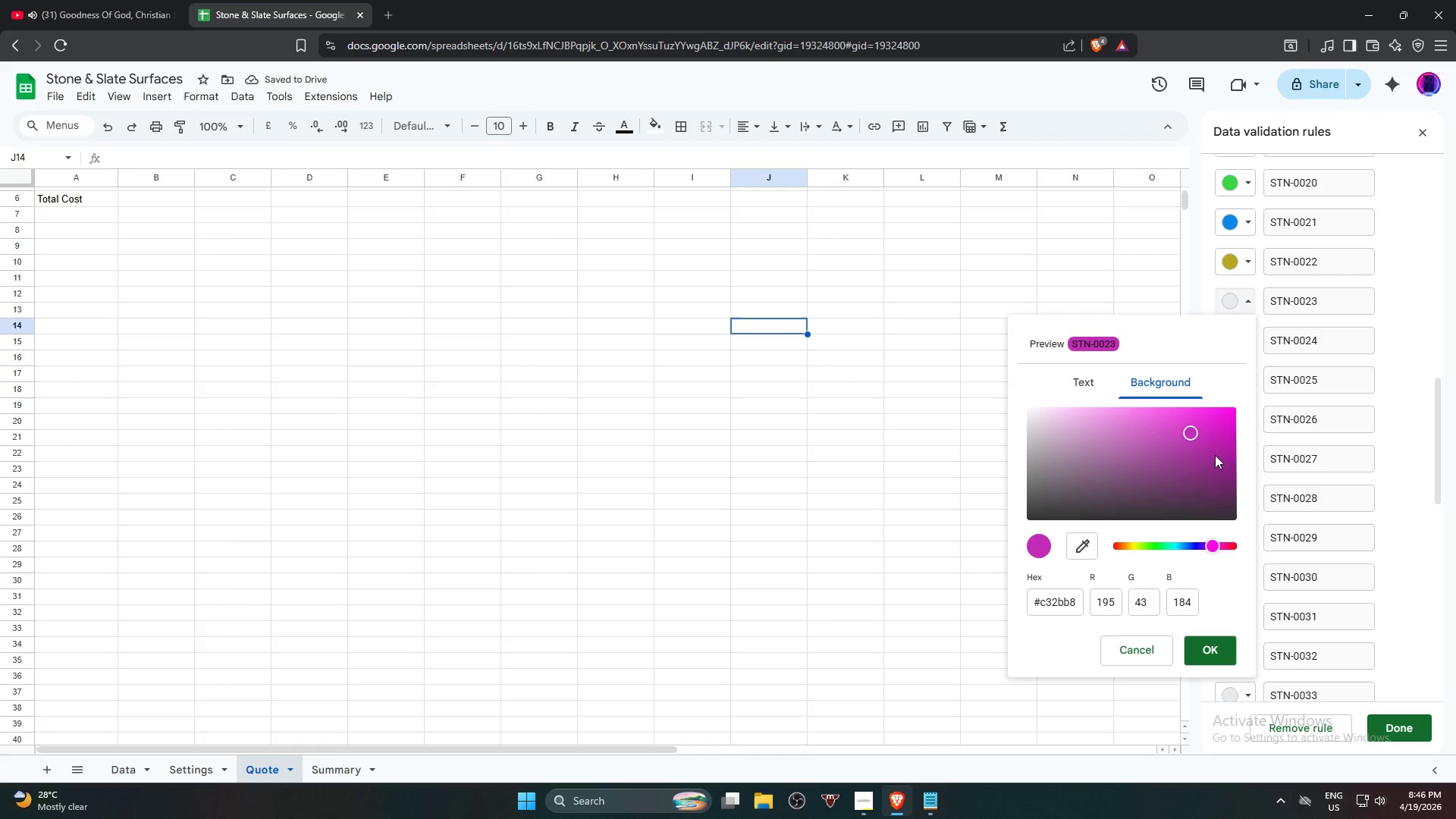 
left_click([1214, 454])
 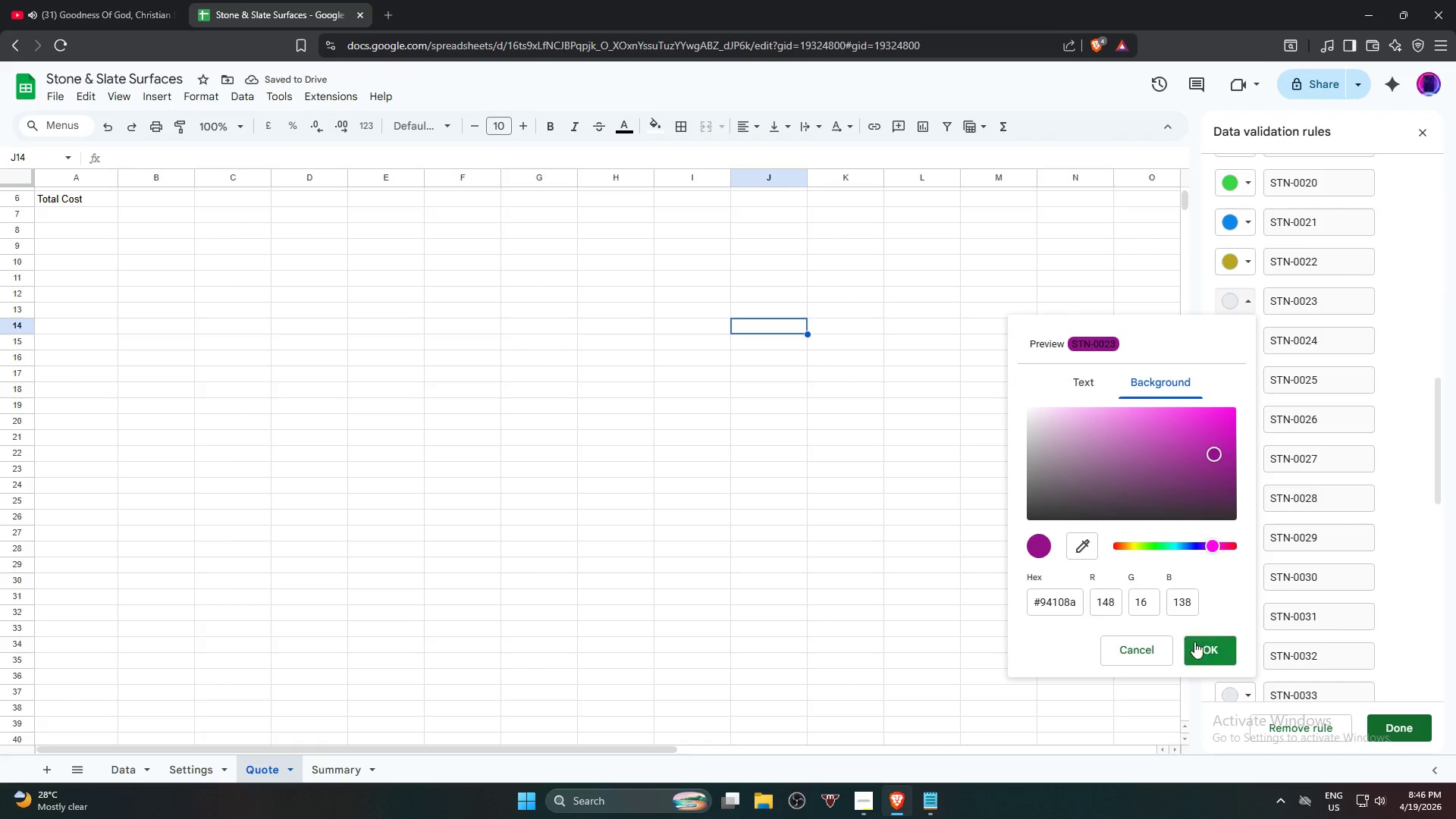 
left_click([1215, 639])
 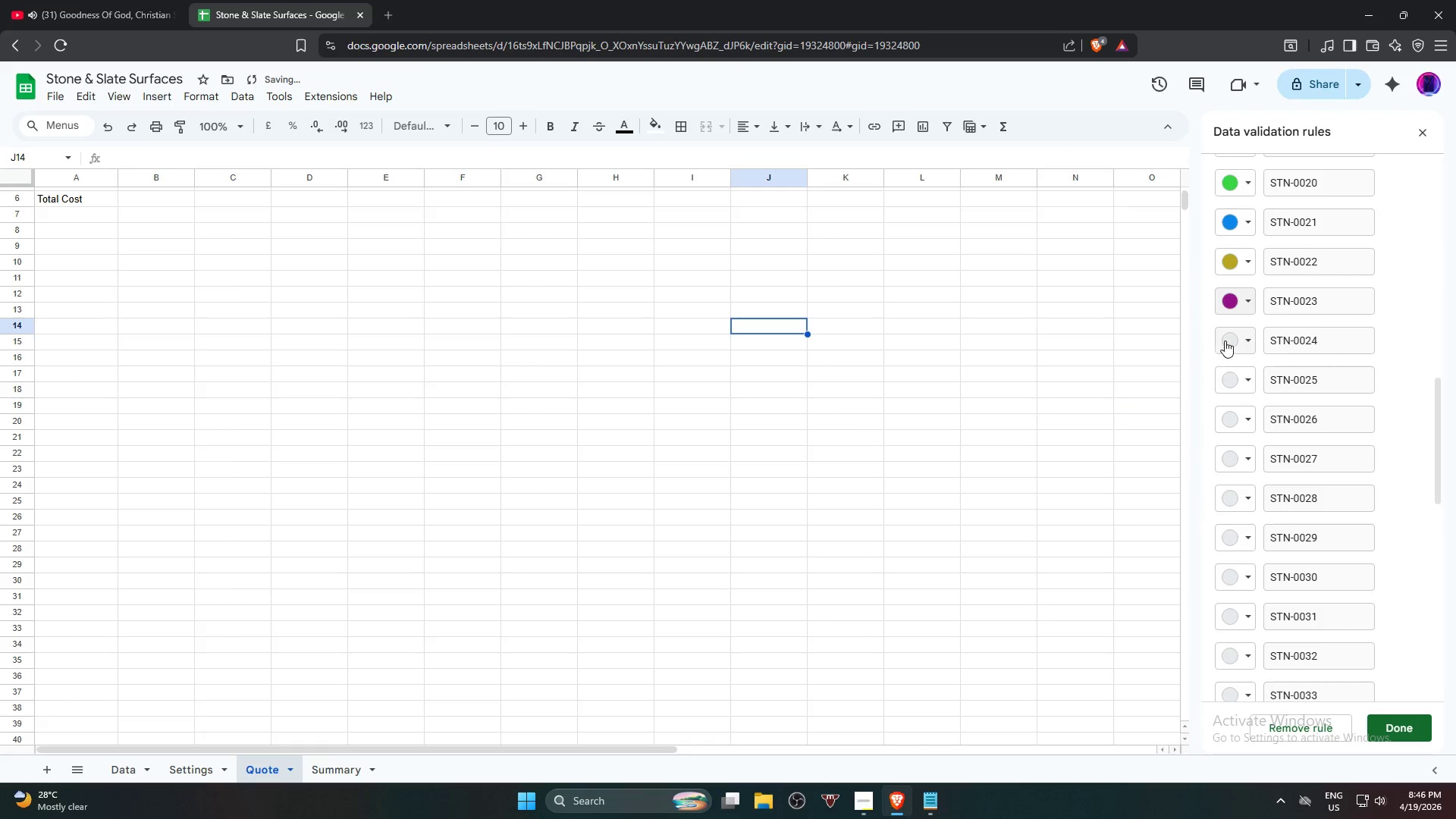 
left_click([1225, 340])
 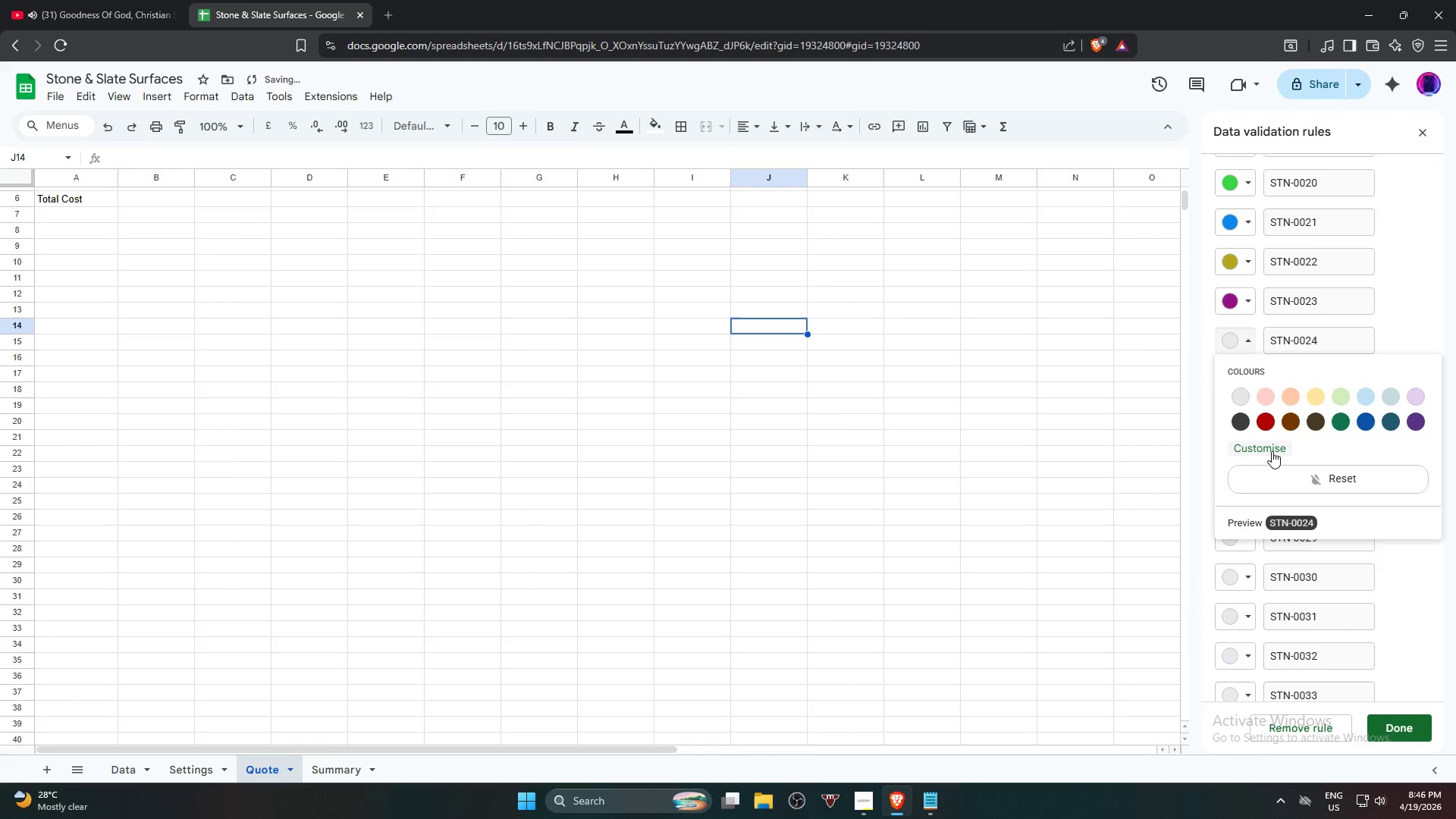 
left_click([1271, 451])
 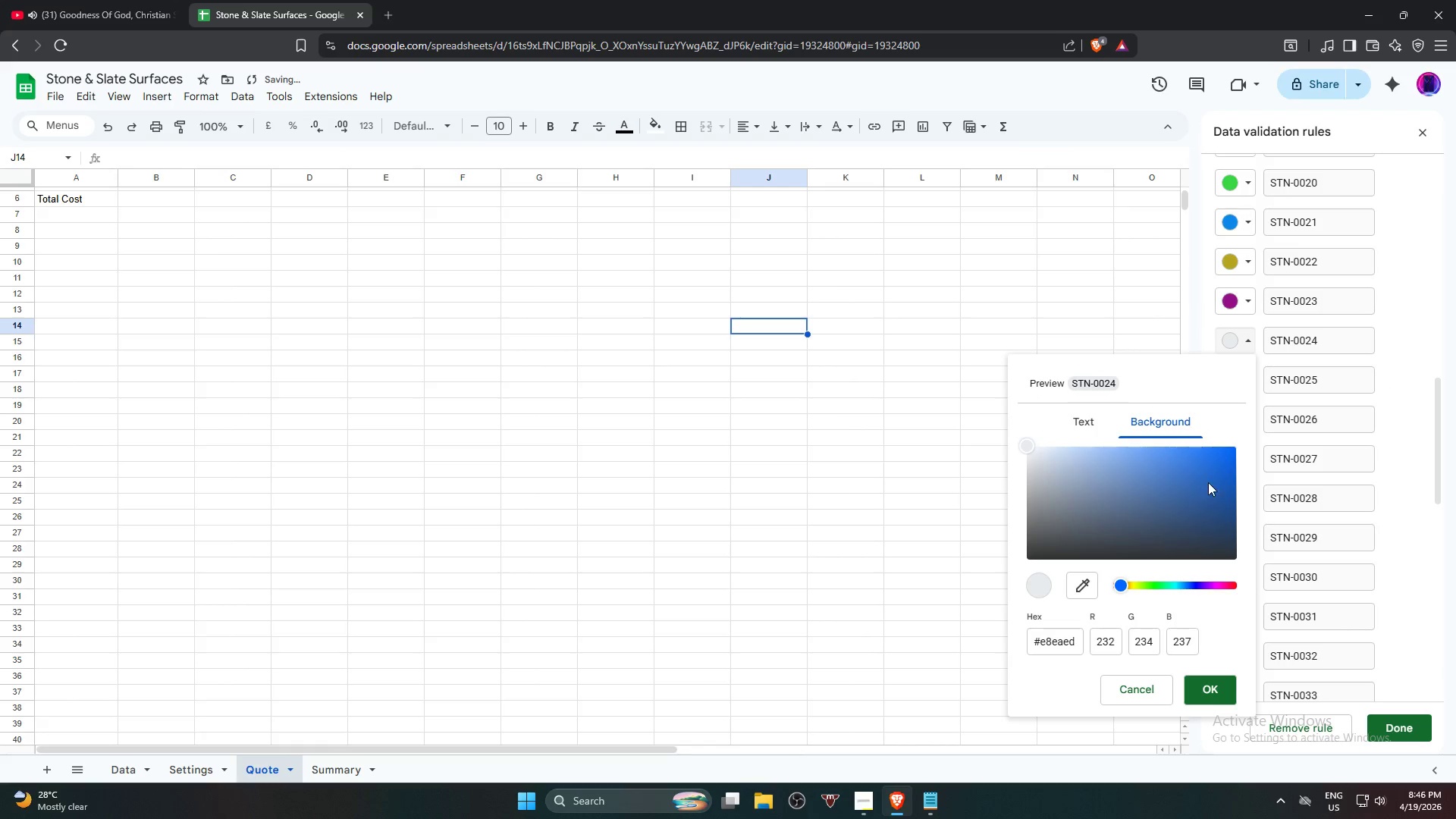 
left_click_drag(start_coordinate=[1207, 482], to_coordinate=[1215, 497])
 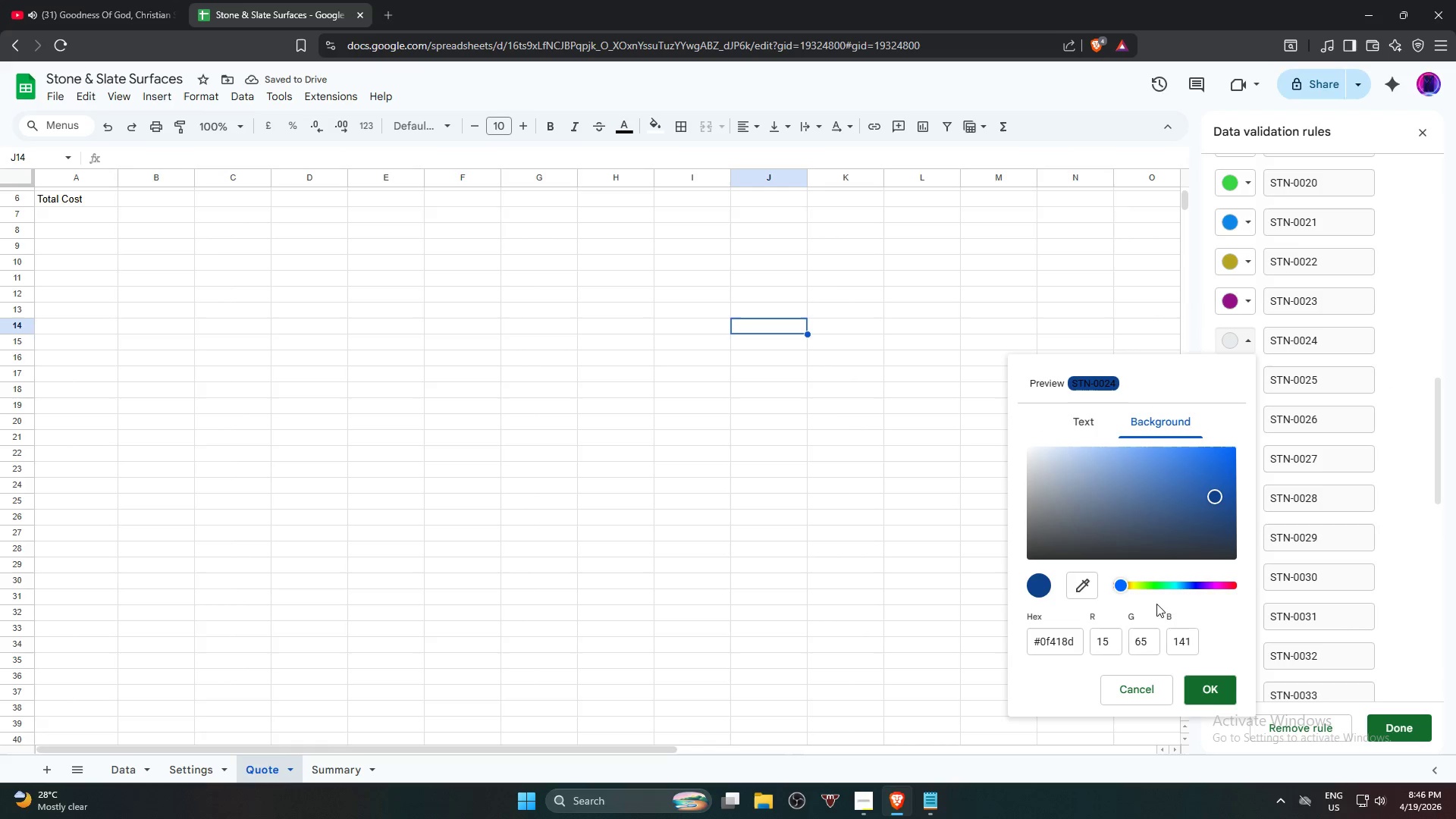 
left_click([1183, 588])
 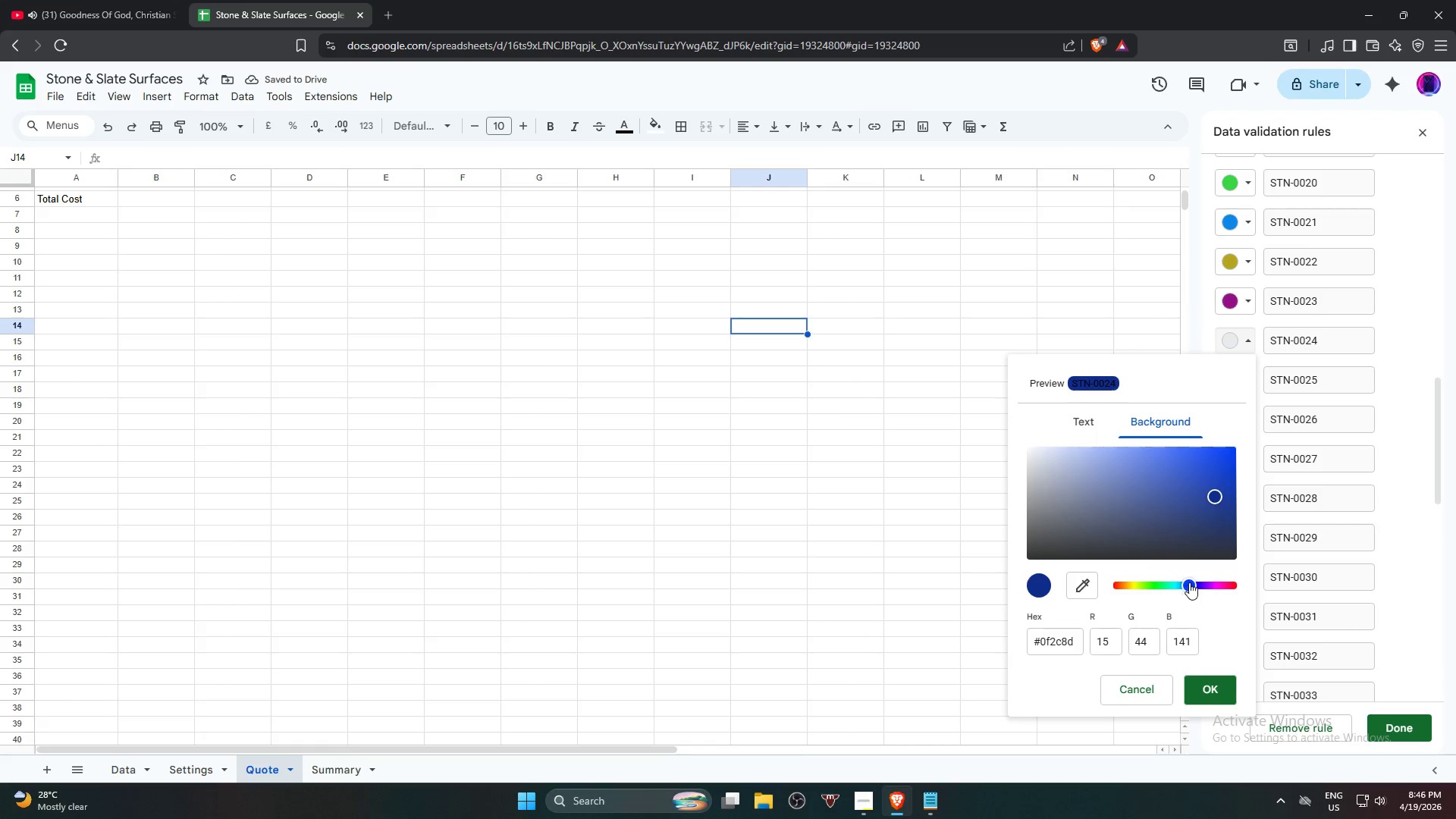 
left_click_drag(start_coordinate=[1190, 582], to_coordinate=[1206, 589])
 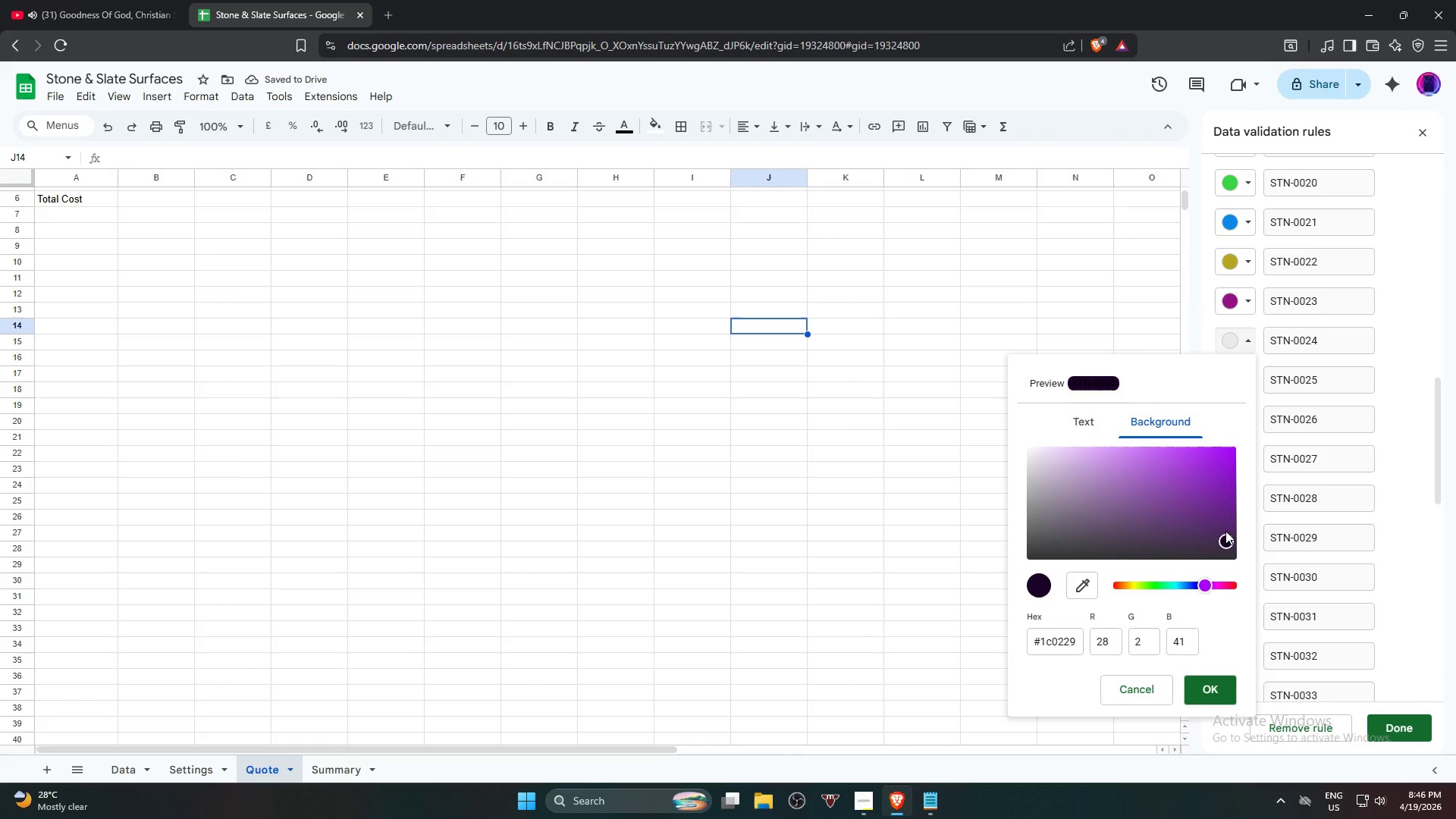 
left_click([1225, 531])
 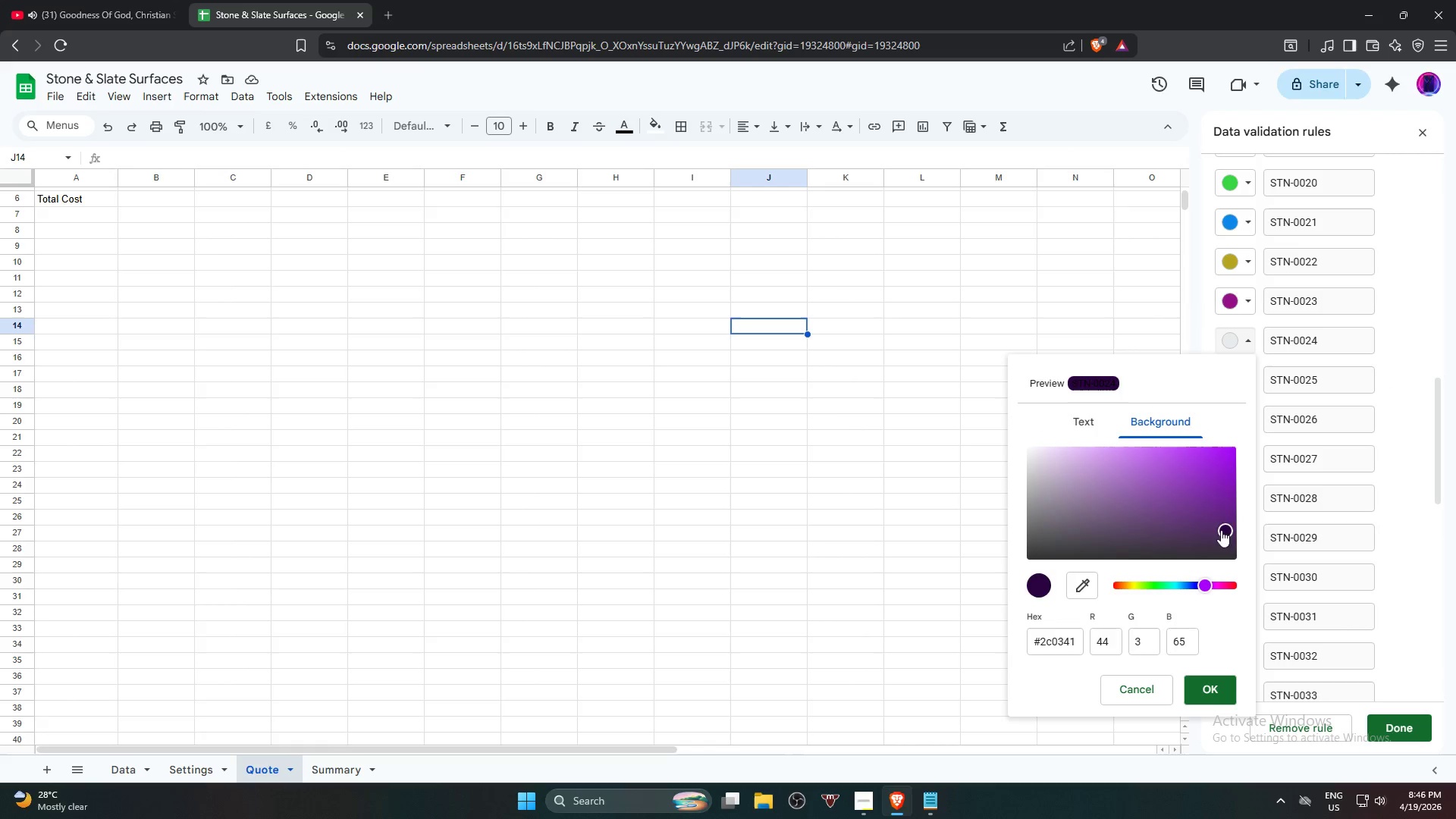 
left_click_drag(start_coordinate=[1225, 531], to_coordinate=[1172, 519])
 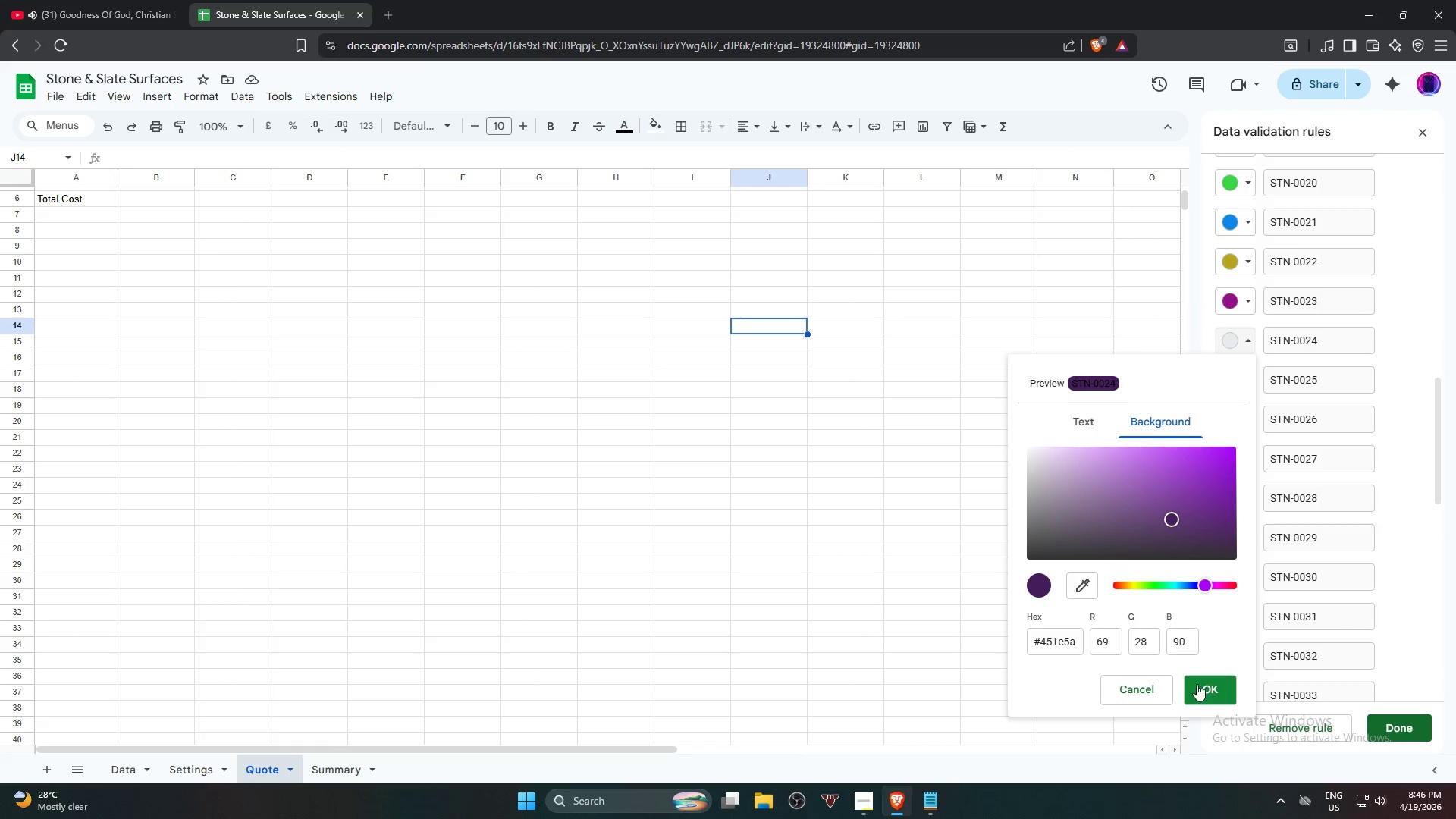 
left_click([1203, 690])
 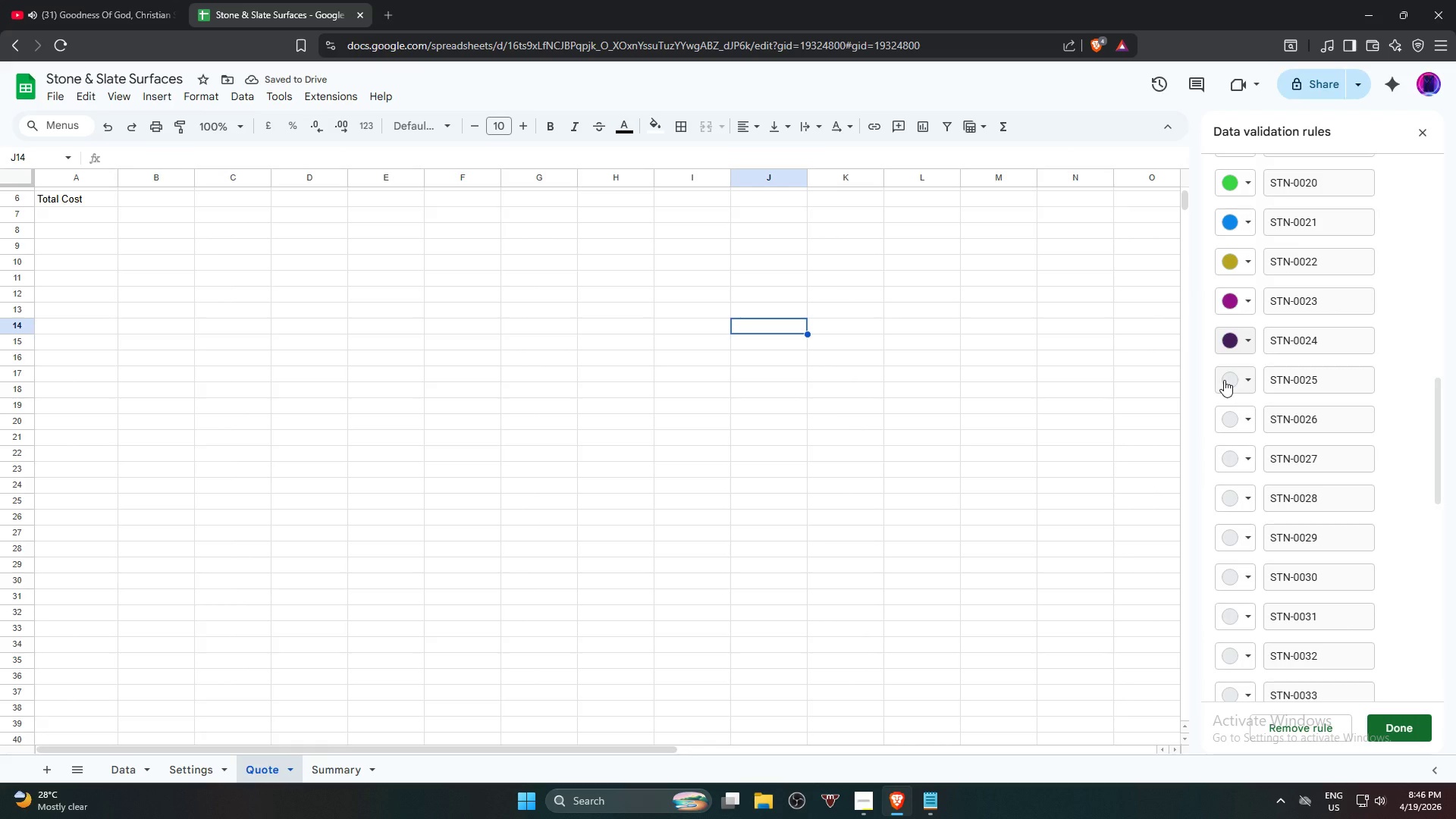 
left_click([1227, 380])
 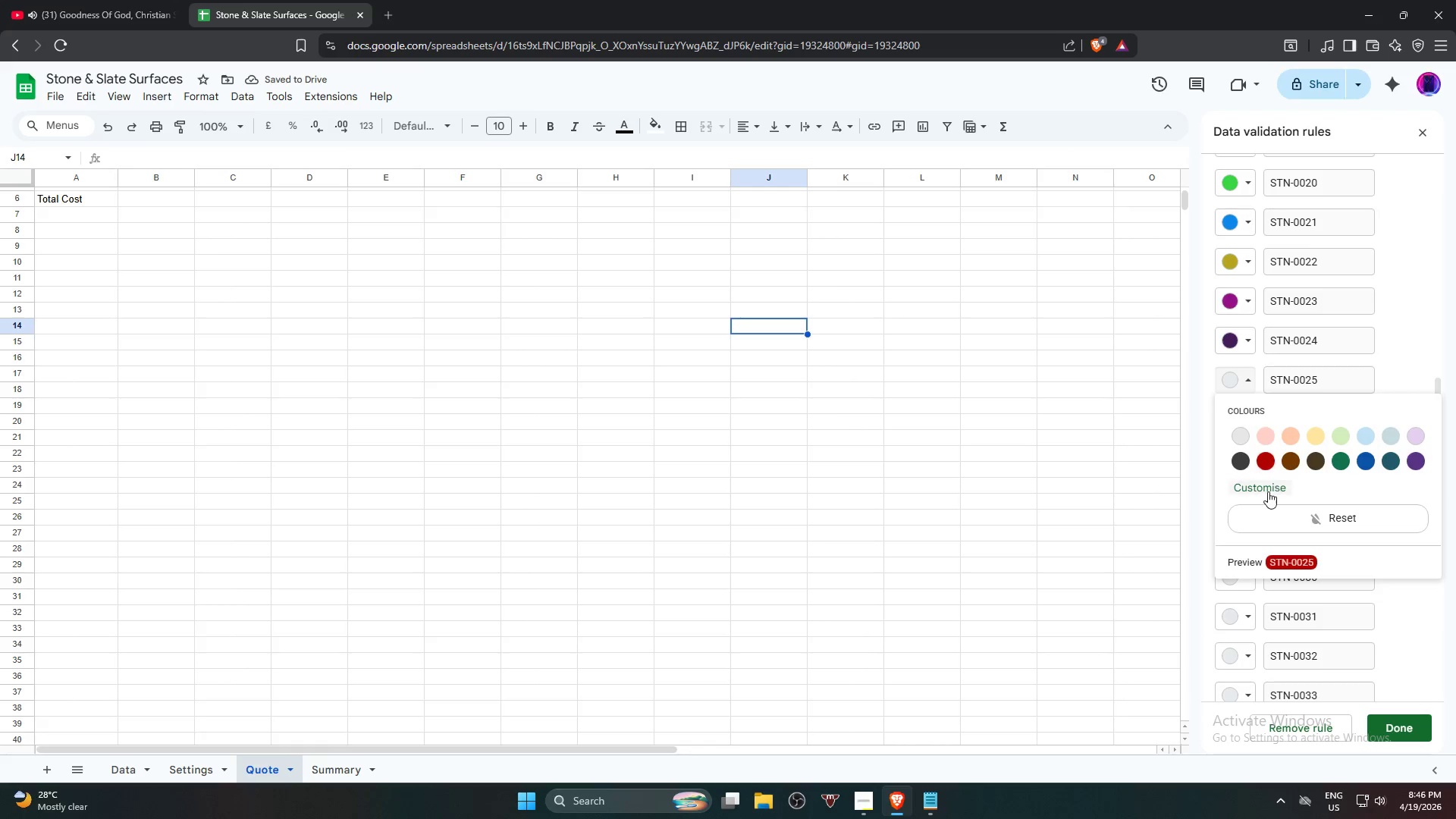 
left_click([1267, 490])
 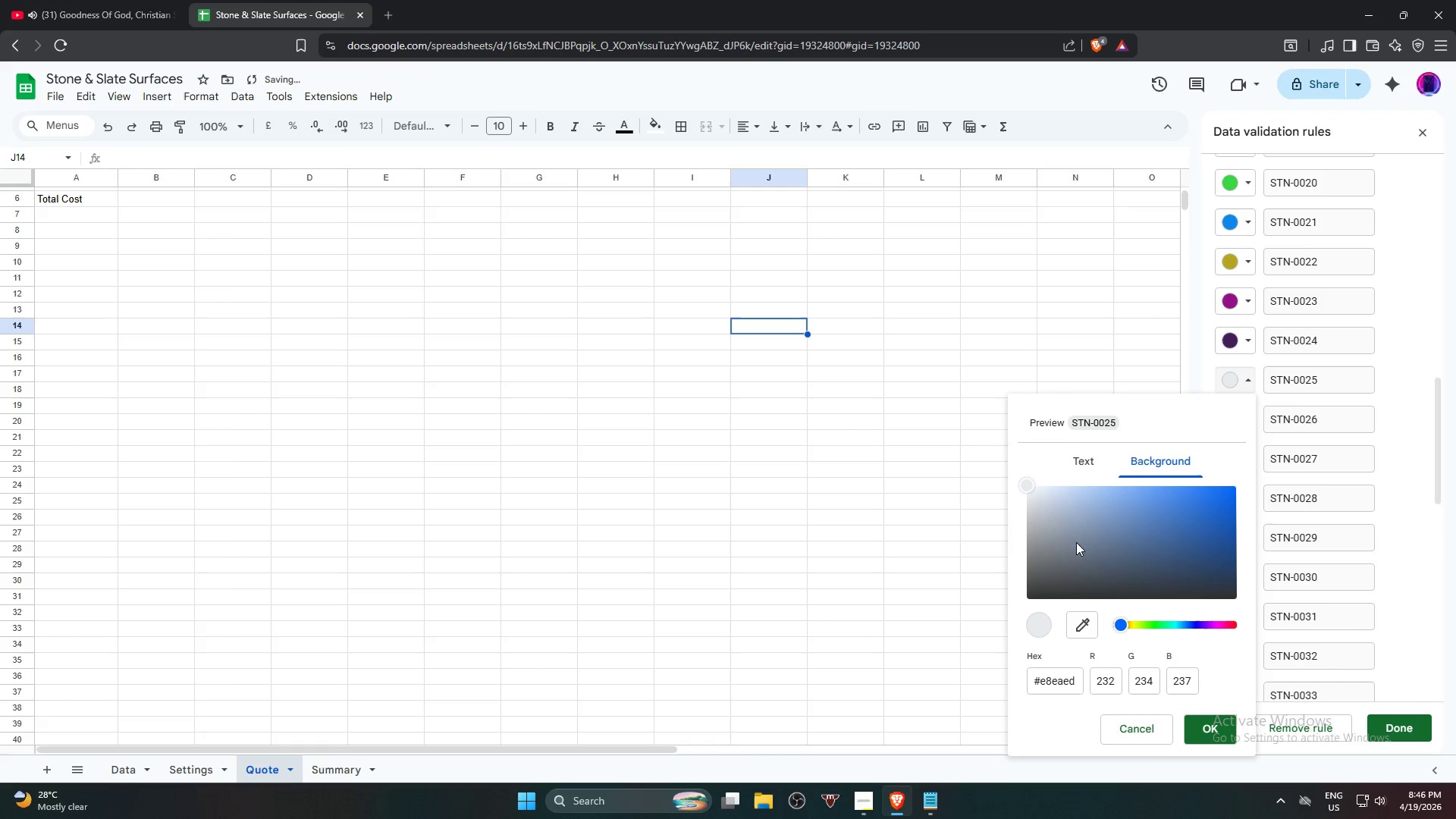 
left_click_drag(start_coordinate=[1142, 531], to_coordinate=[1150, 532])
 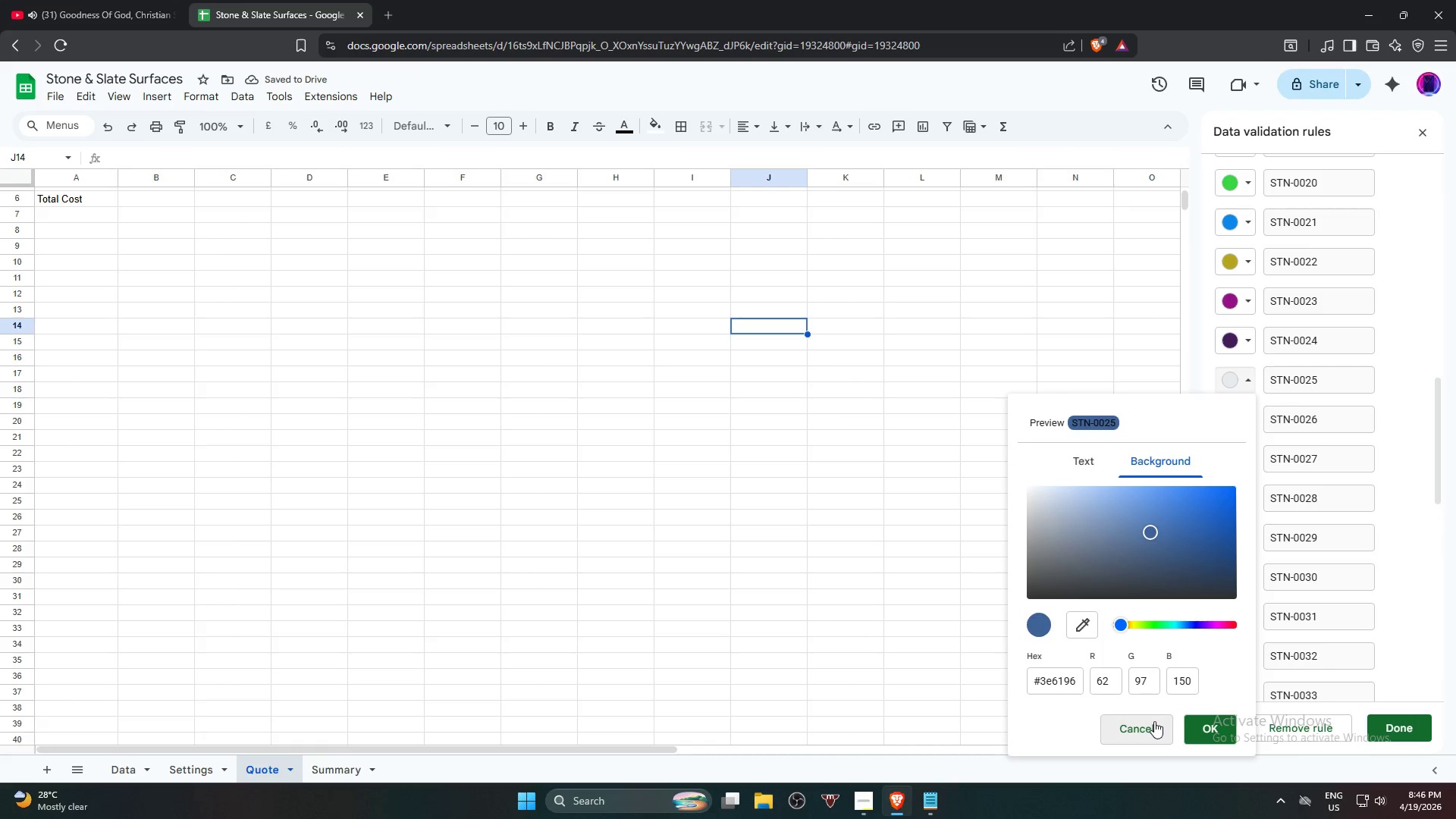 
left_click_drag(start_coordinate=[1191, 553], to_coordinate=[1189, 563])